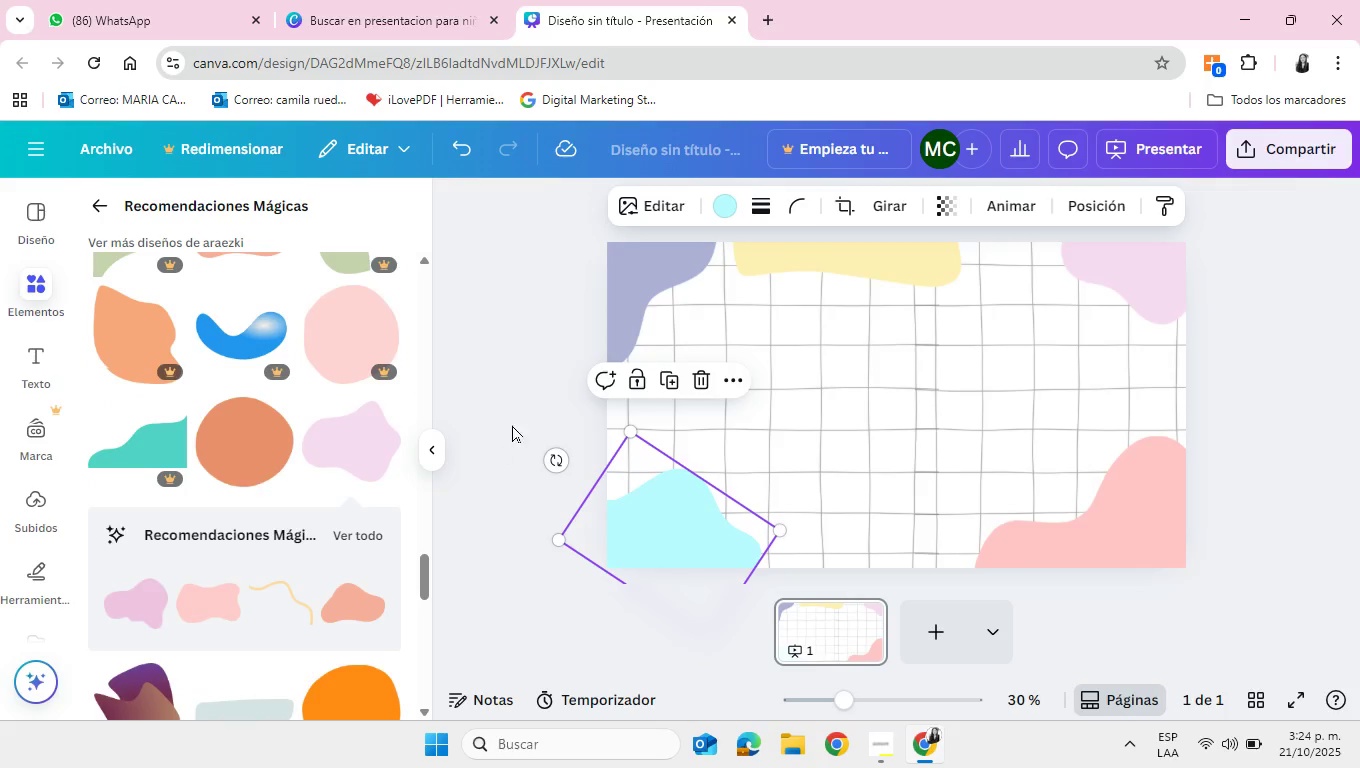 
left_click([524, 409])
 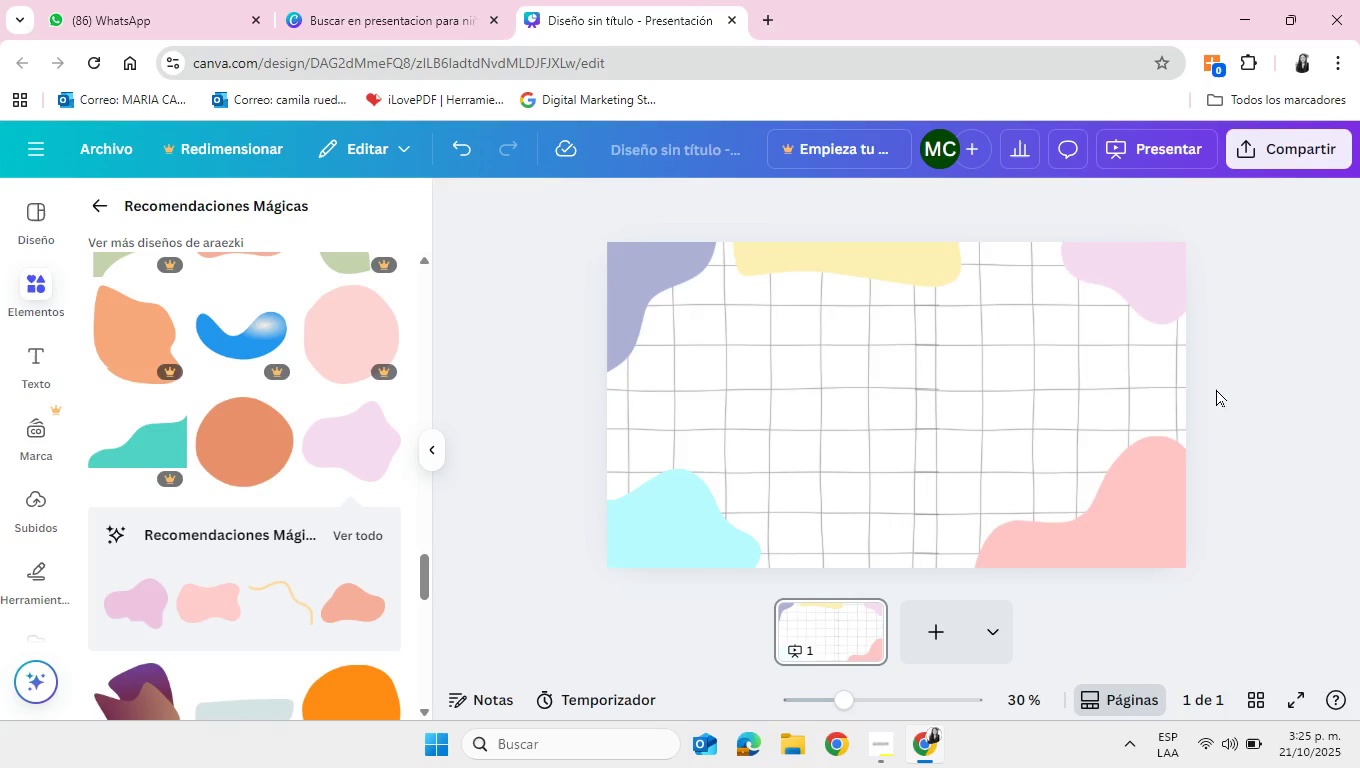 
wait(16.52)
 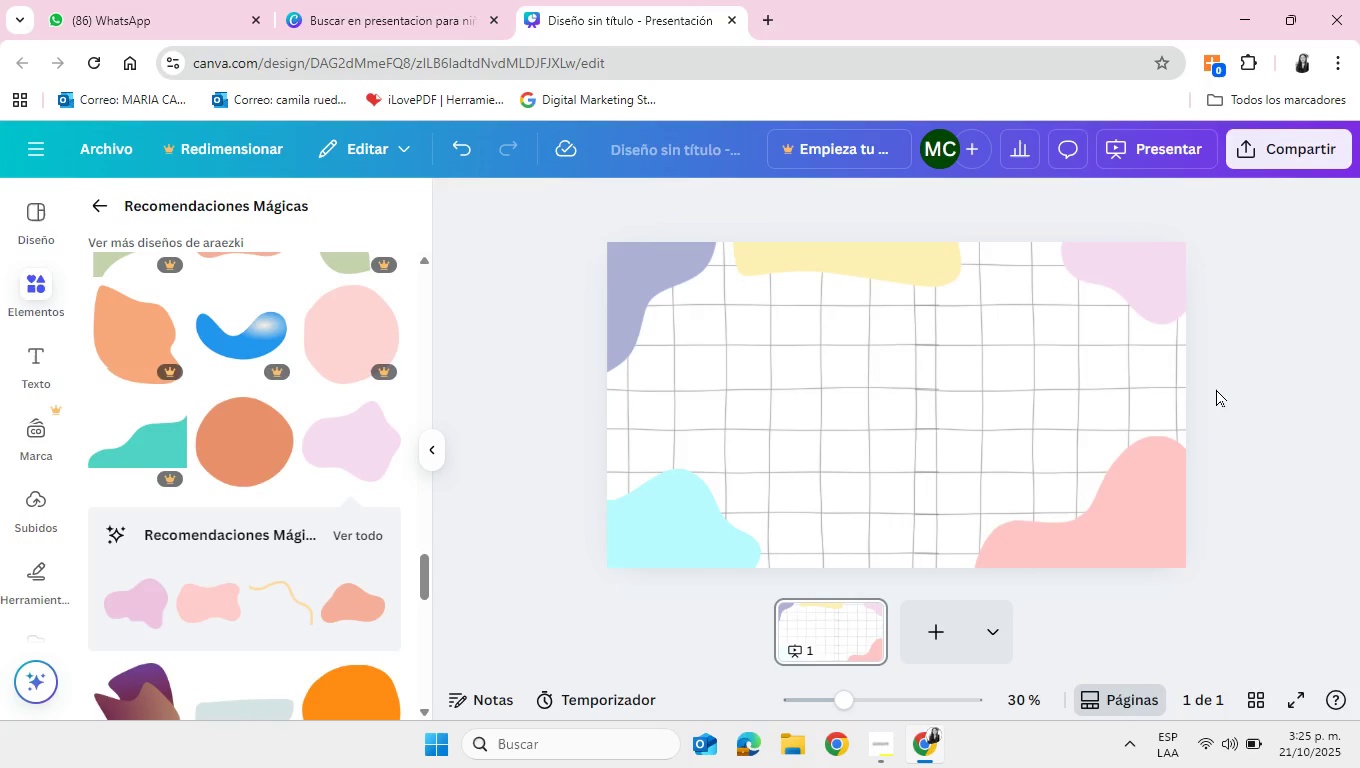 
left_click([31, 358])
 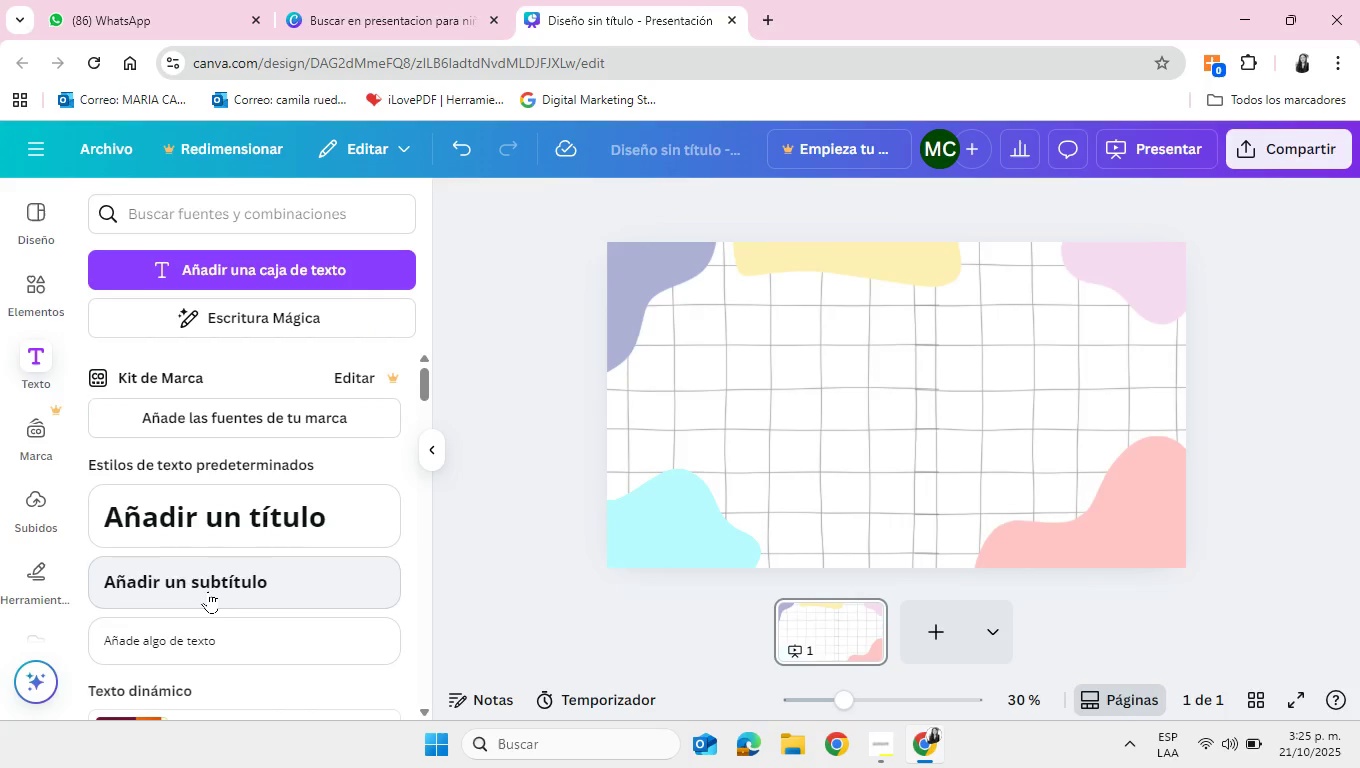 
left_click([208, 591])
 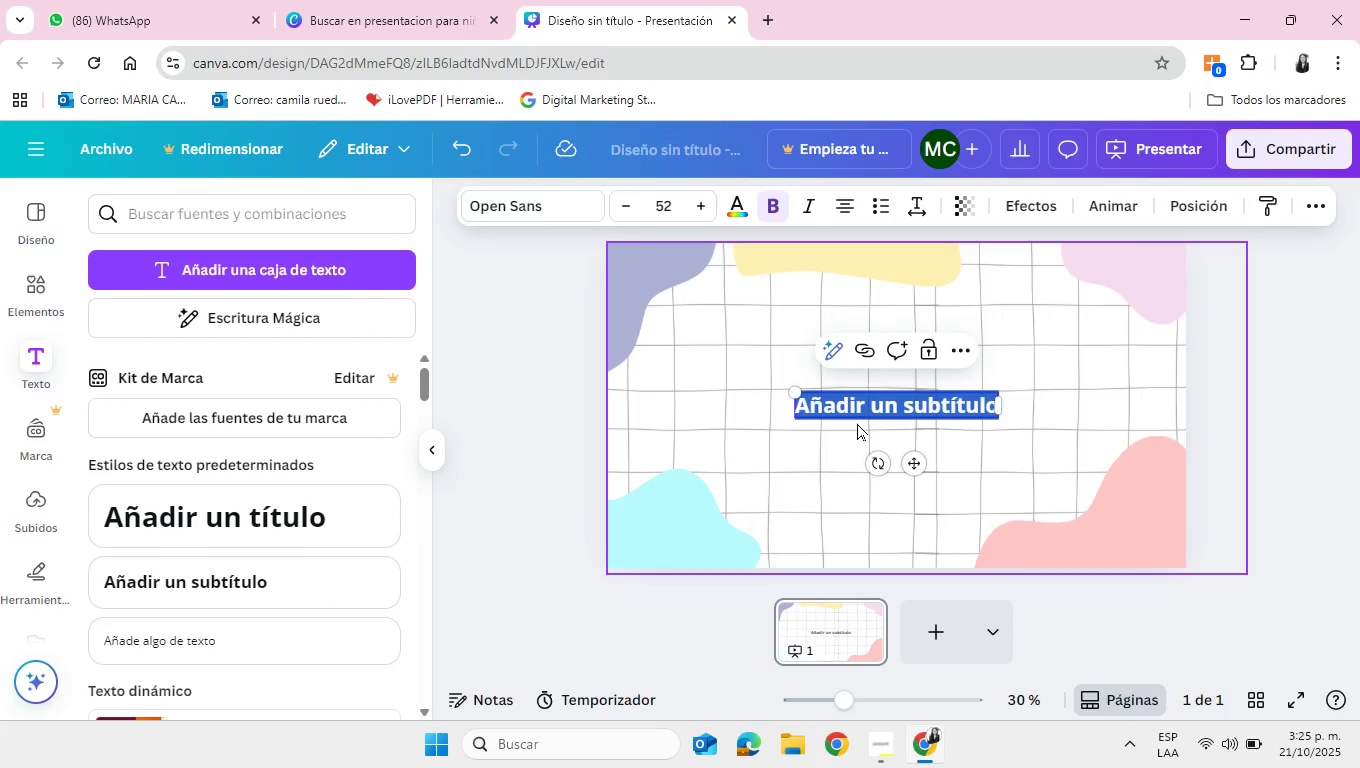 
type(Handas)
key(Backspace)
key(Backspace)
type(sth)
key(Backspace)
key(Backspace)
type( that)
 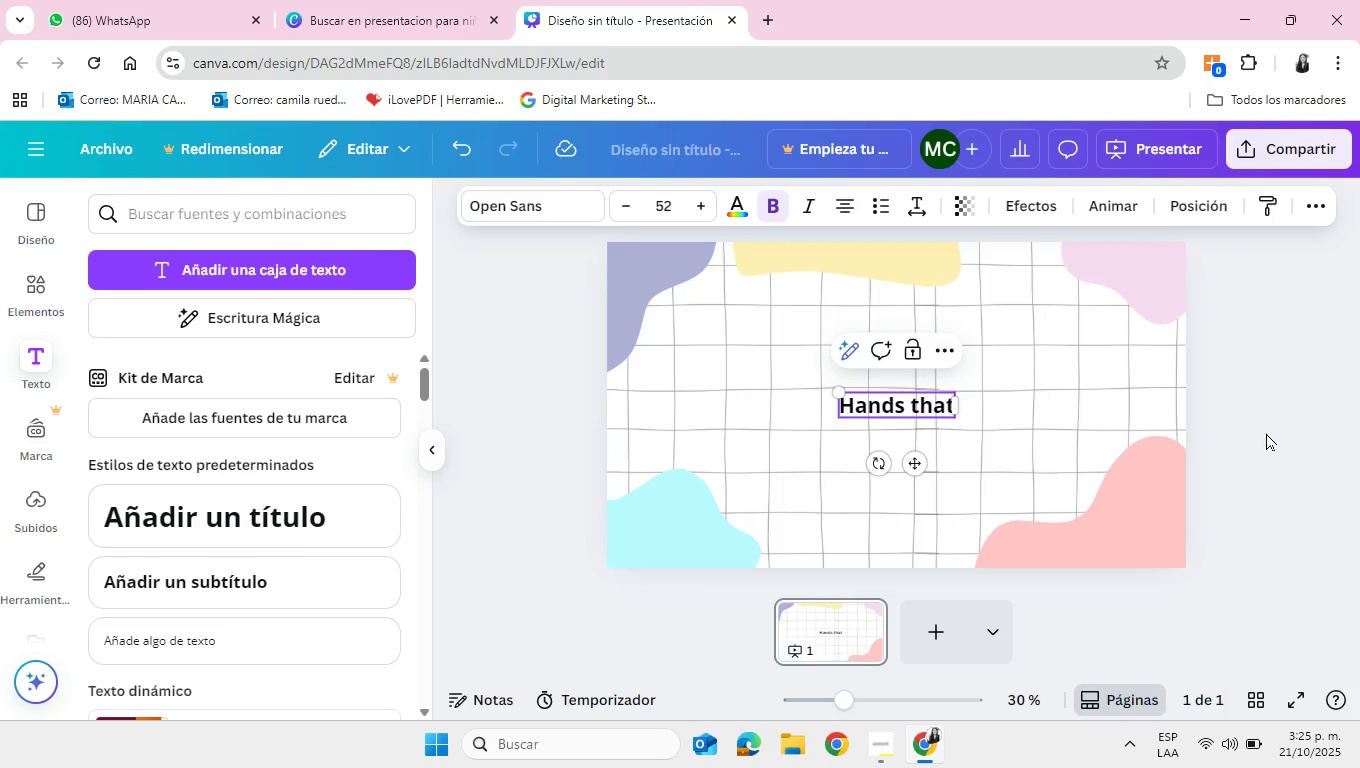 
left_click([1265, 433])
 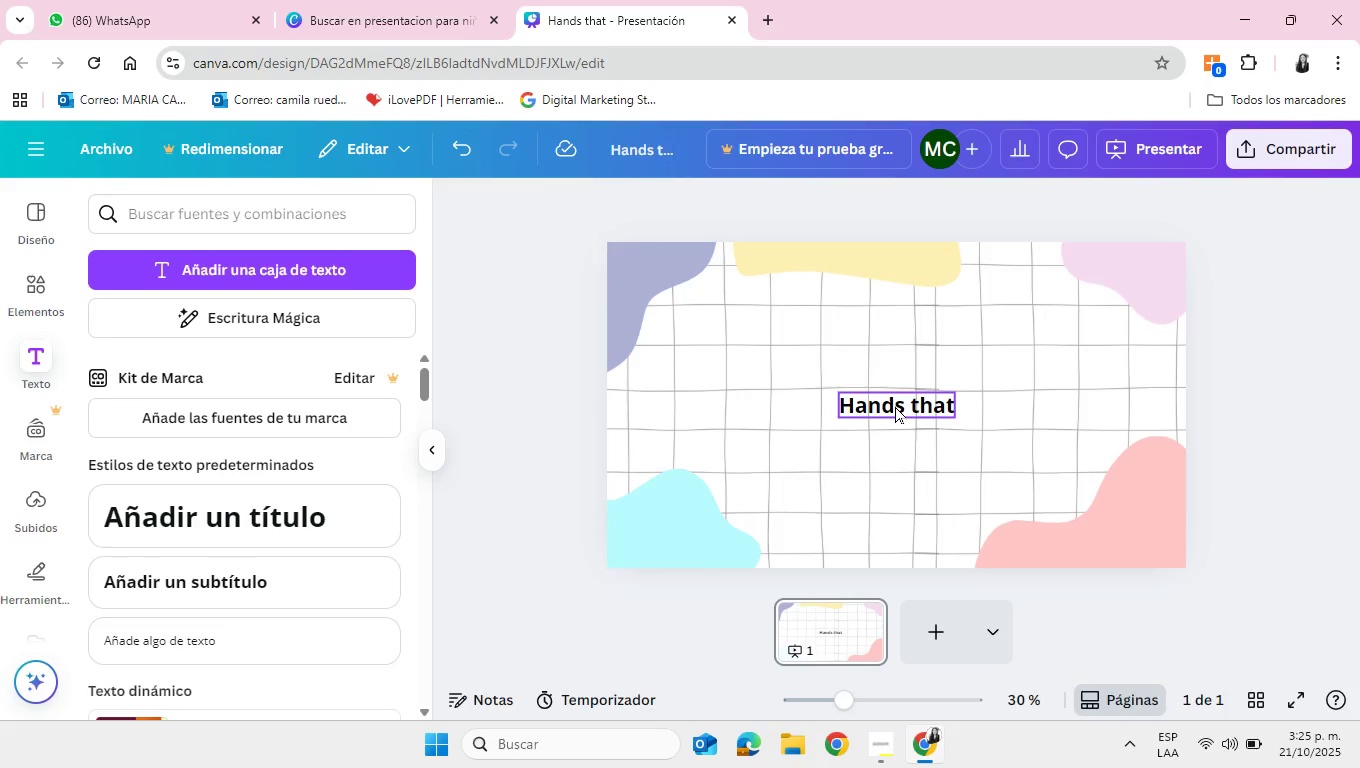 
left_click_drag(start_coordinate=[895, 406], to_coordinate=[896, 360])
 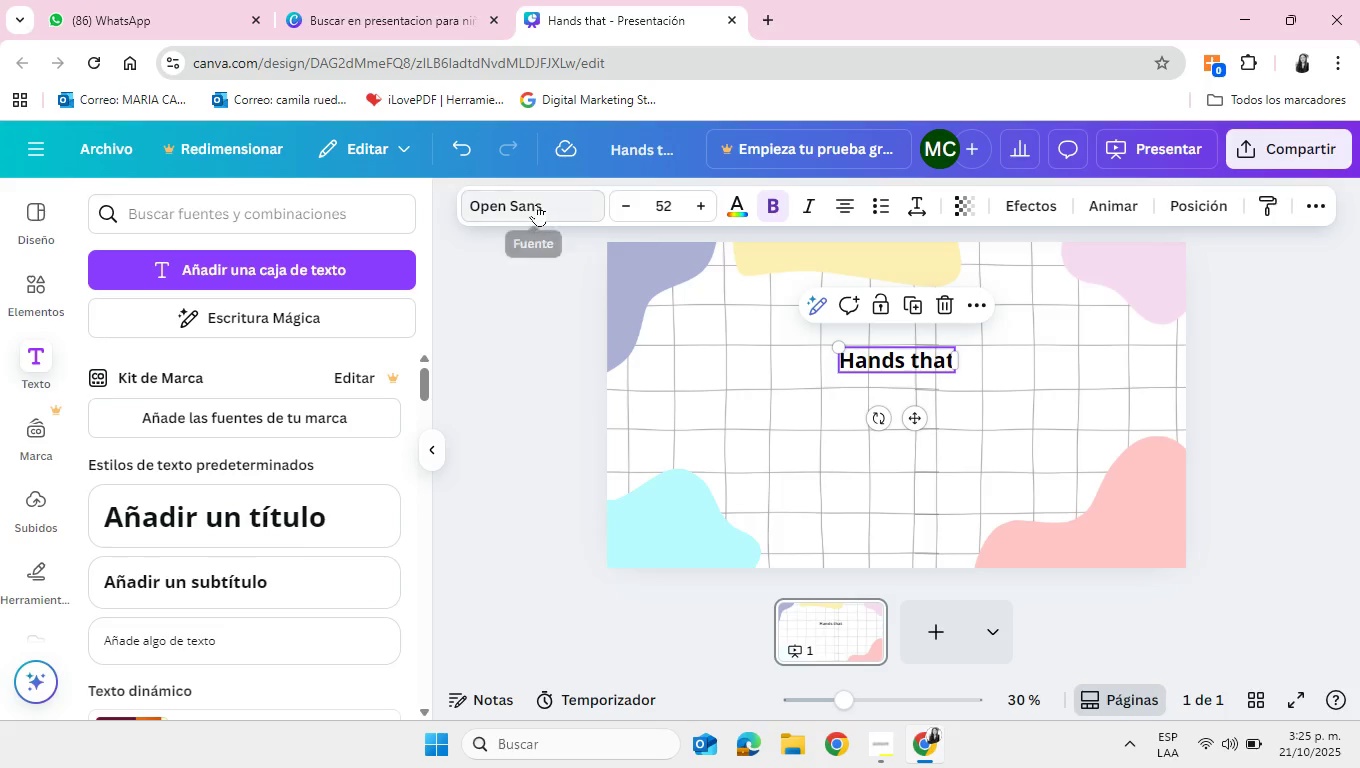 
left_click([536, 204])
 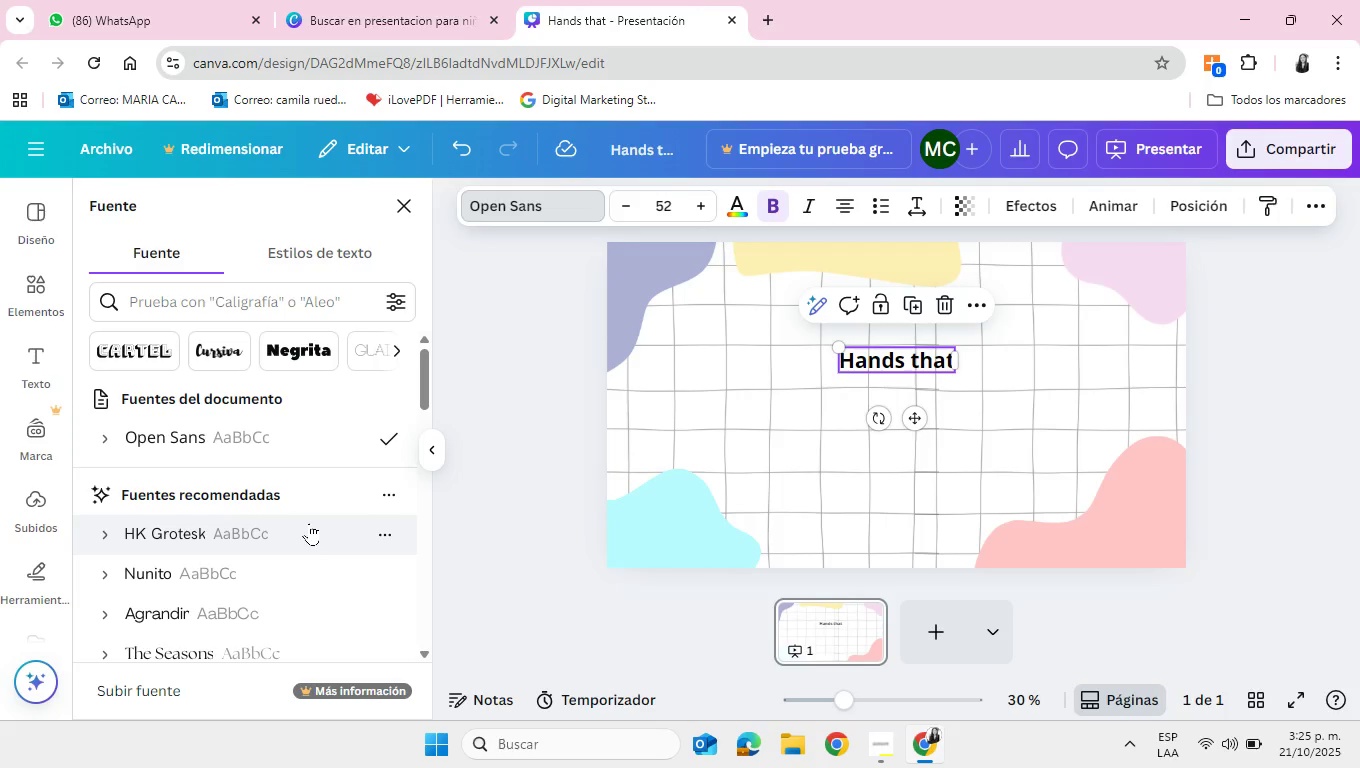 
scroll: coordinate [328, 492], scroll_direction: down, amount: 6.0
 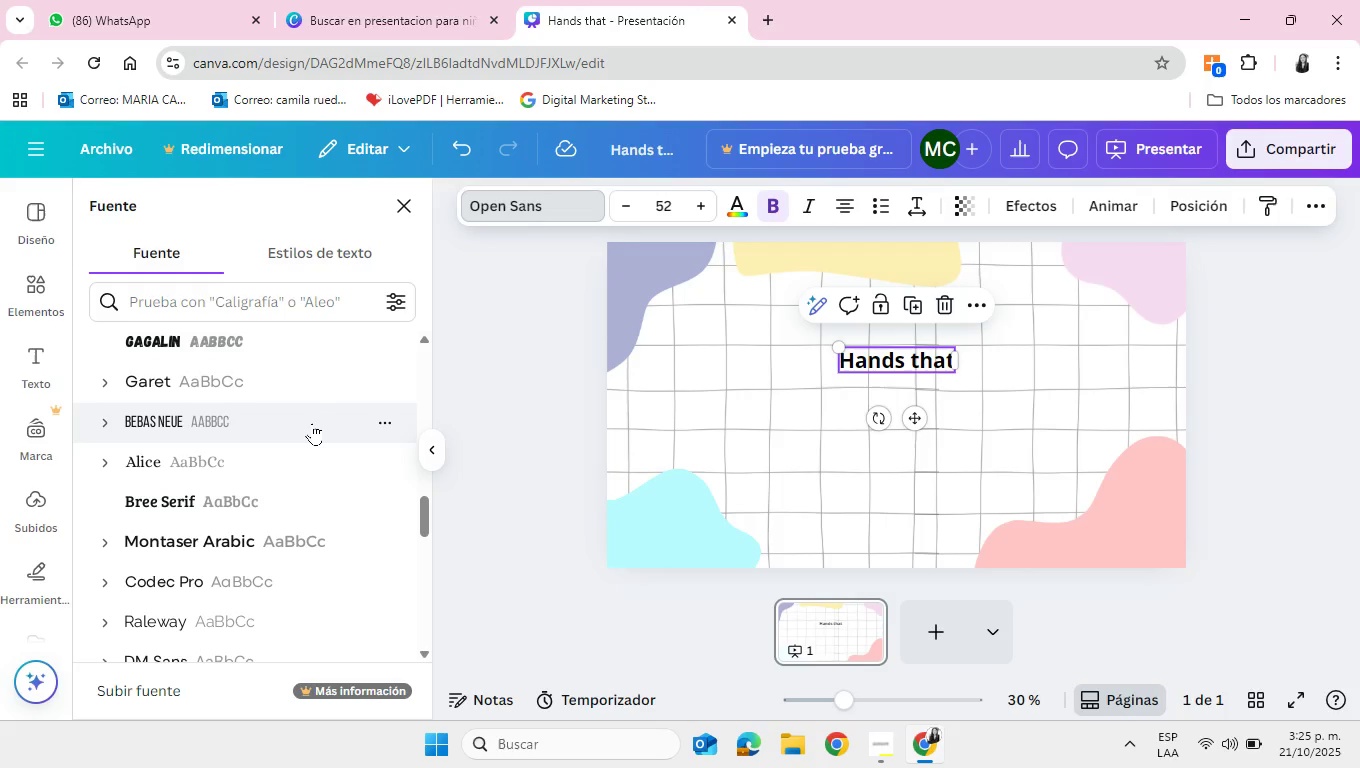 
left_click([312, 423])
 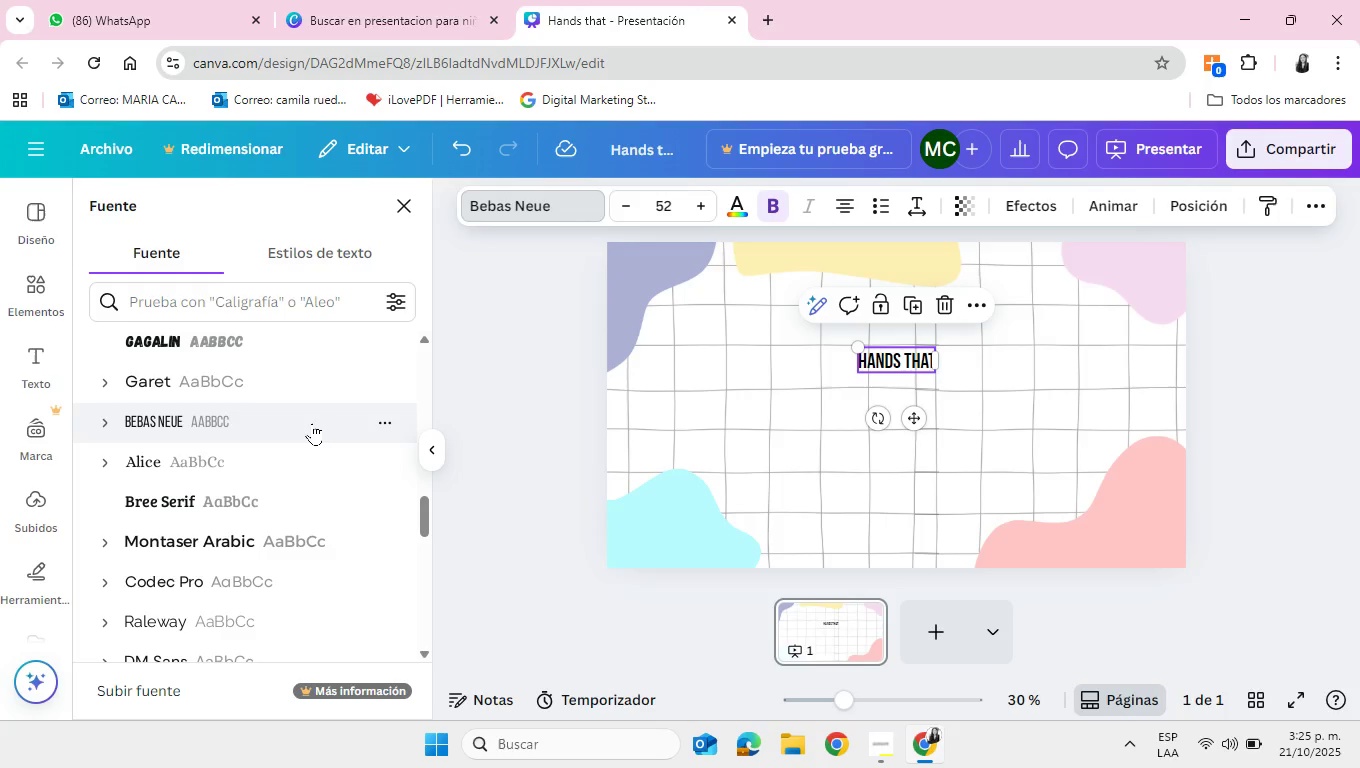 
scroll: coordinate [312, 423], scroll_direction: down, amount: 8.0
 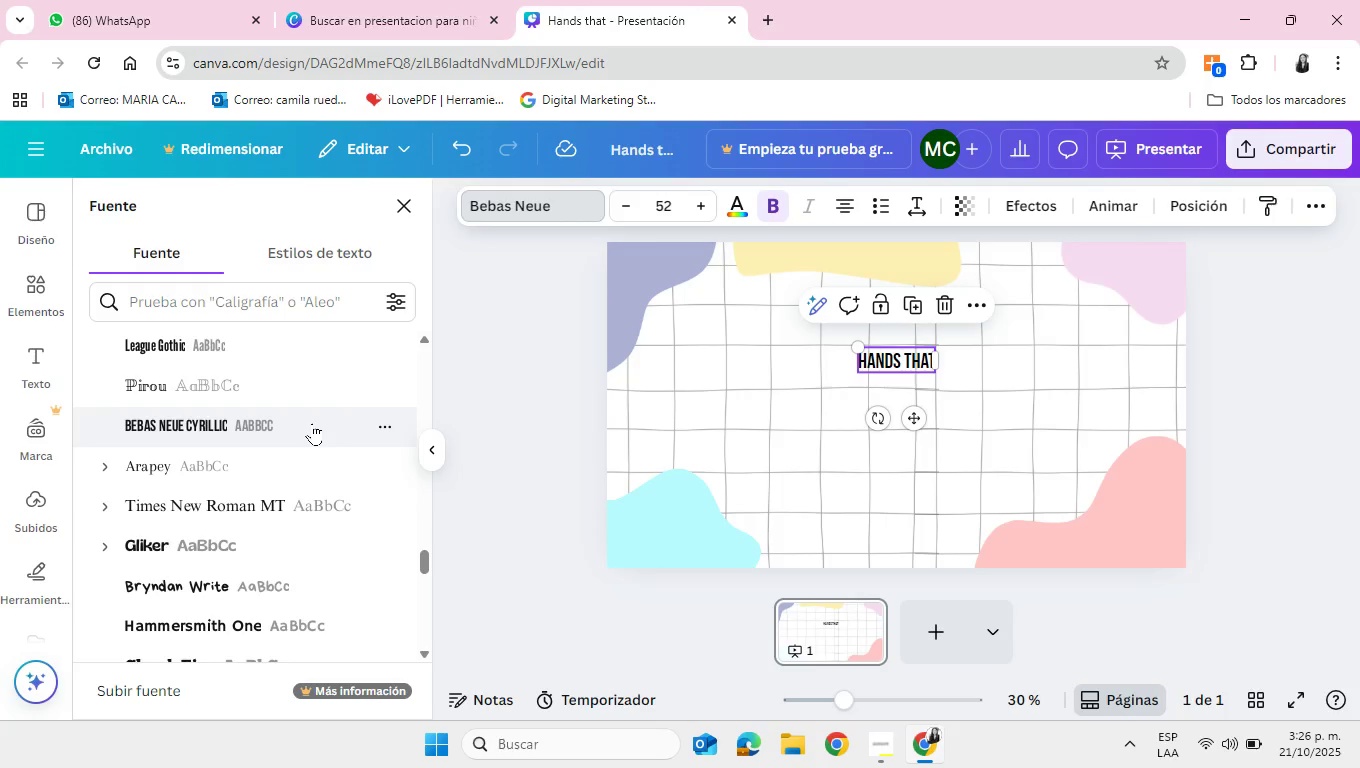 
scroll: coordinate [312, 423], scroll_direction: down, amount: 1.0
 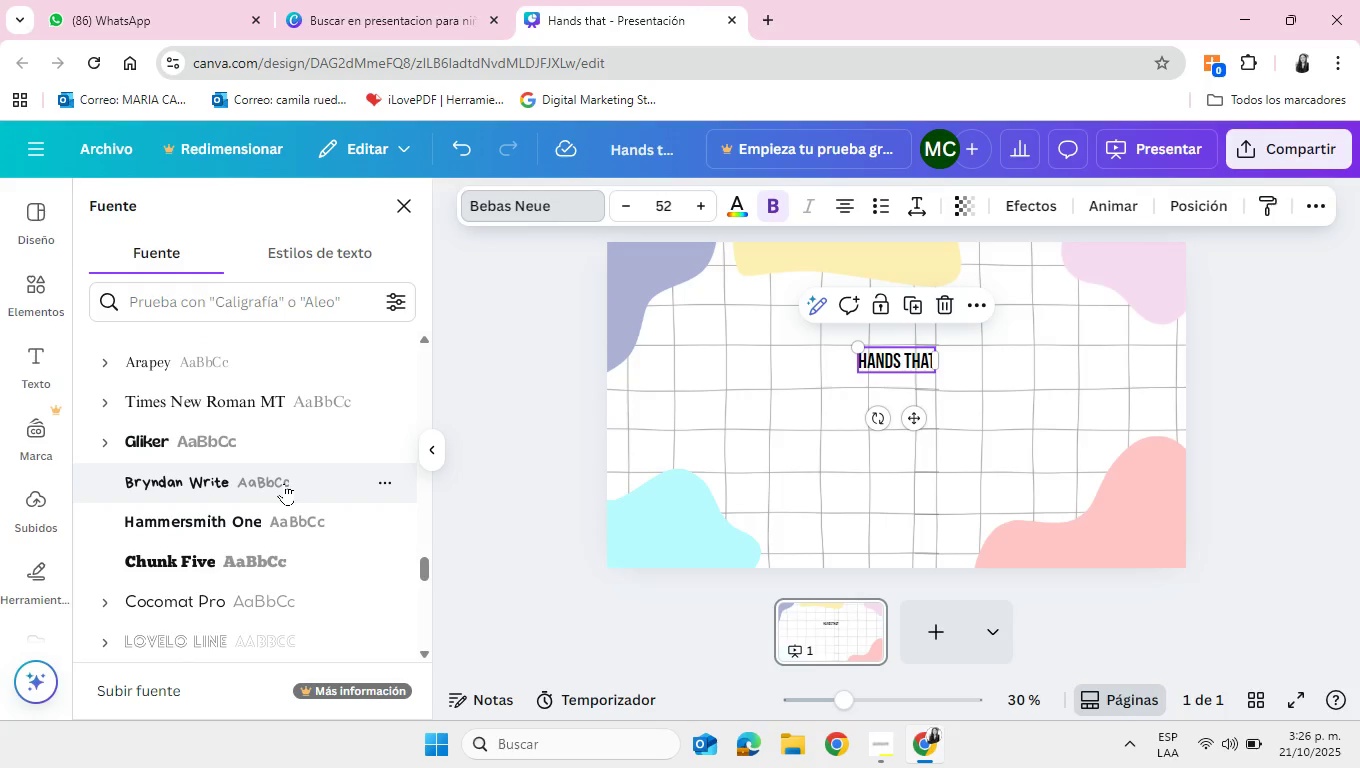 
left_click([284, 483])
 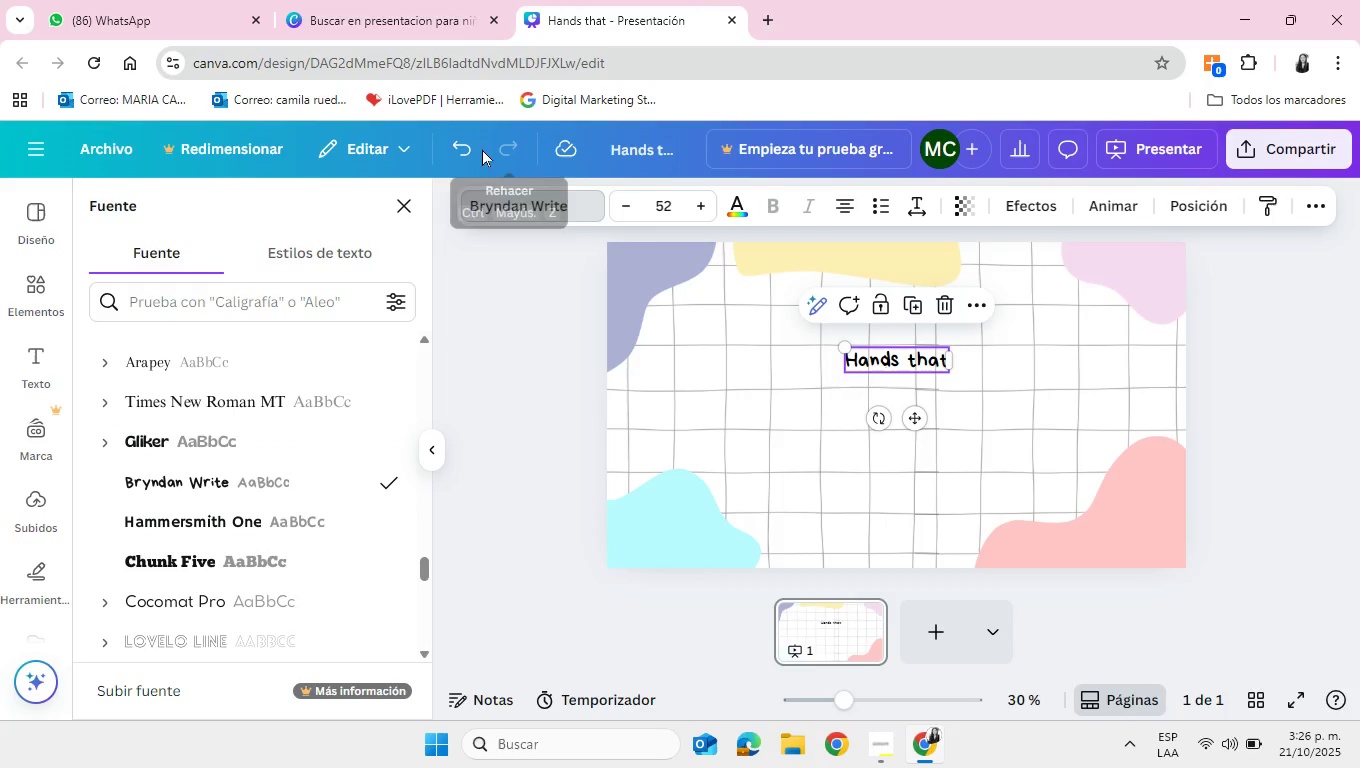 
left_click([464, 152])
 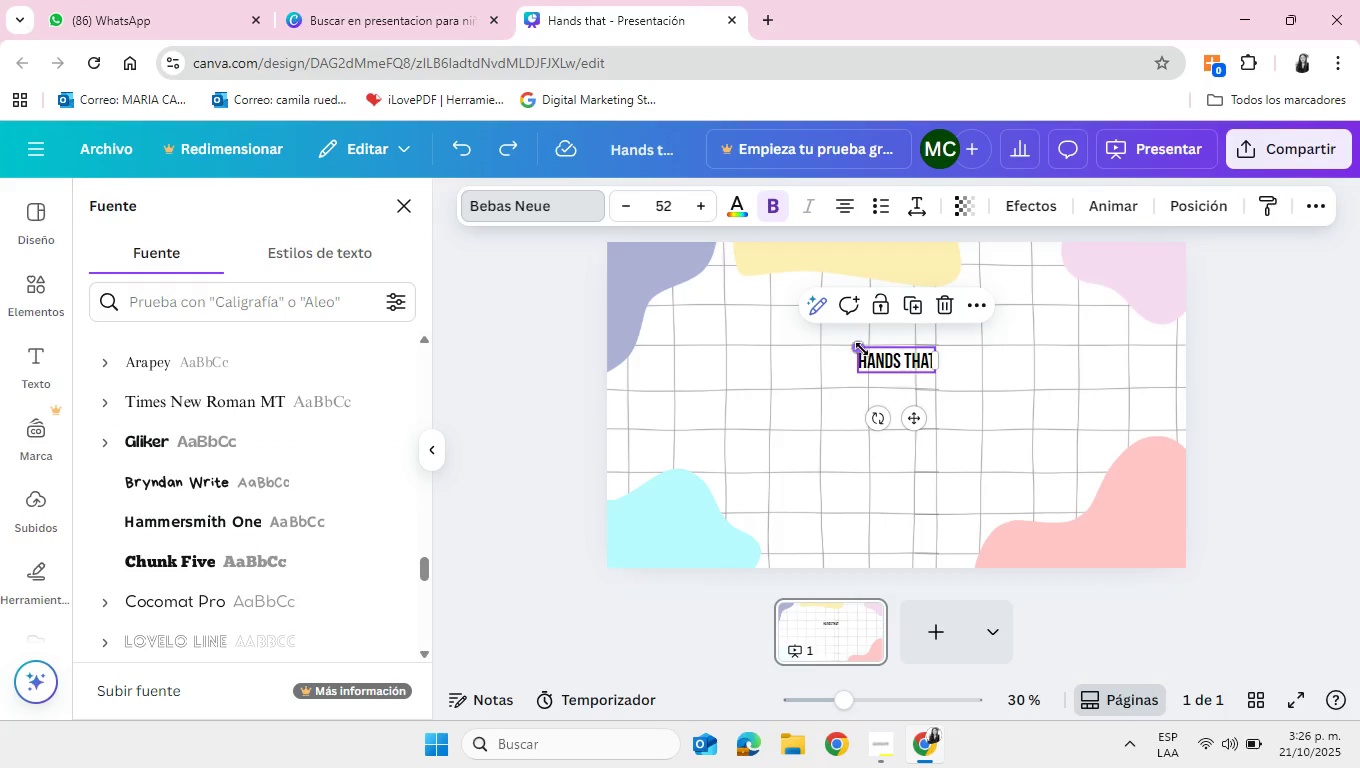 
left_click_drag(start_coordinate=[857, 346], to_coordinate=[757, 317])
 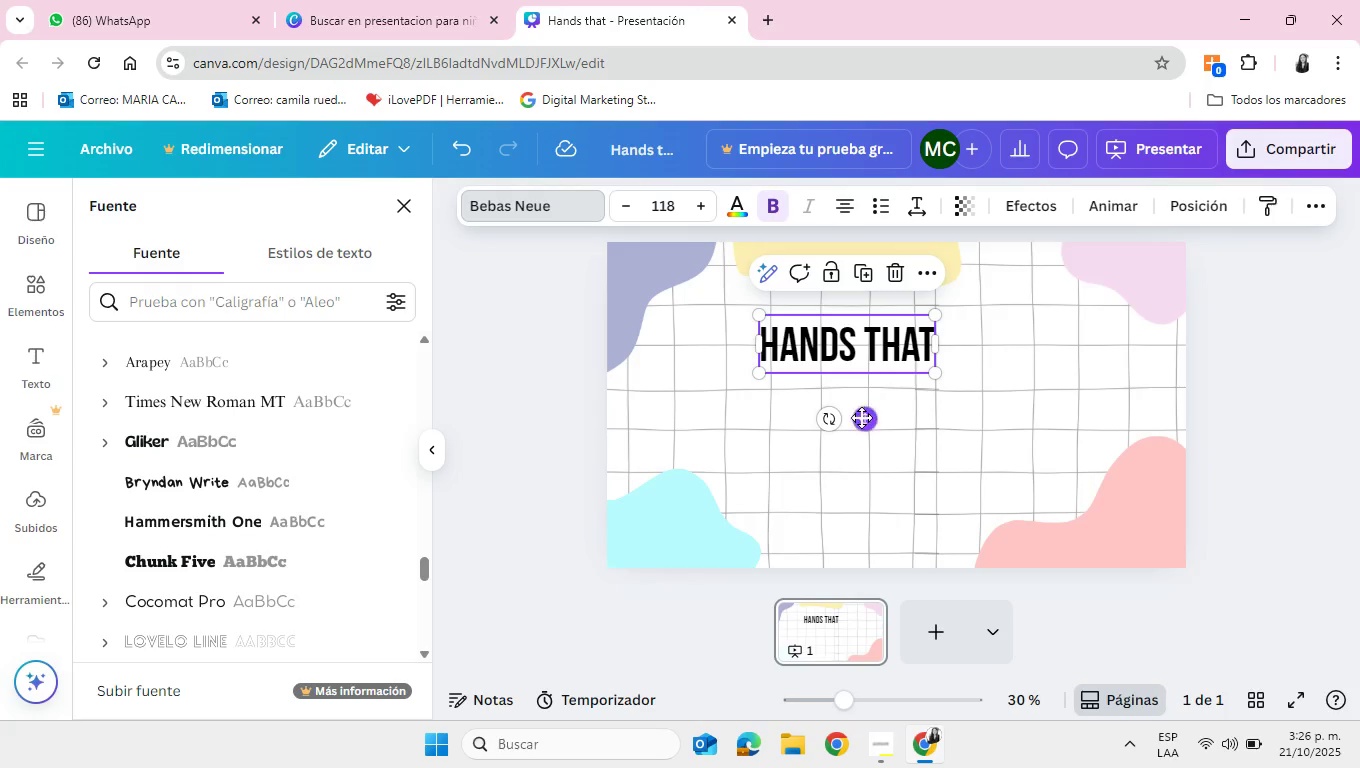 
left_click_drag(start_coordinate=[862, 419], to_coordinate=[897, 420])
 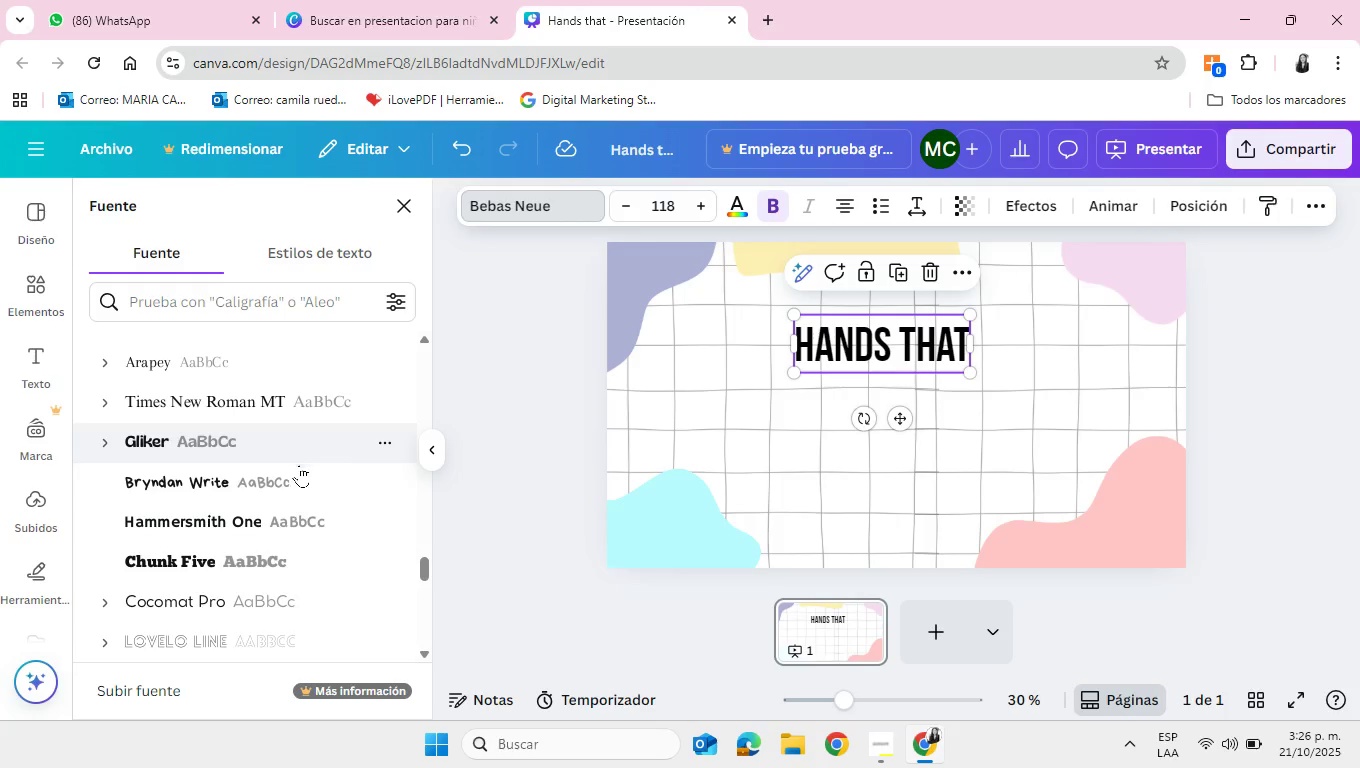 
scroll: coordinate [312, 483], scroll_direction: down, amount: 9.0
 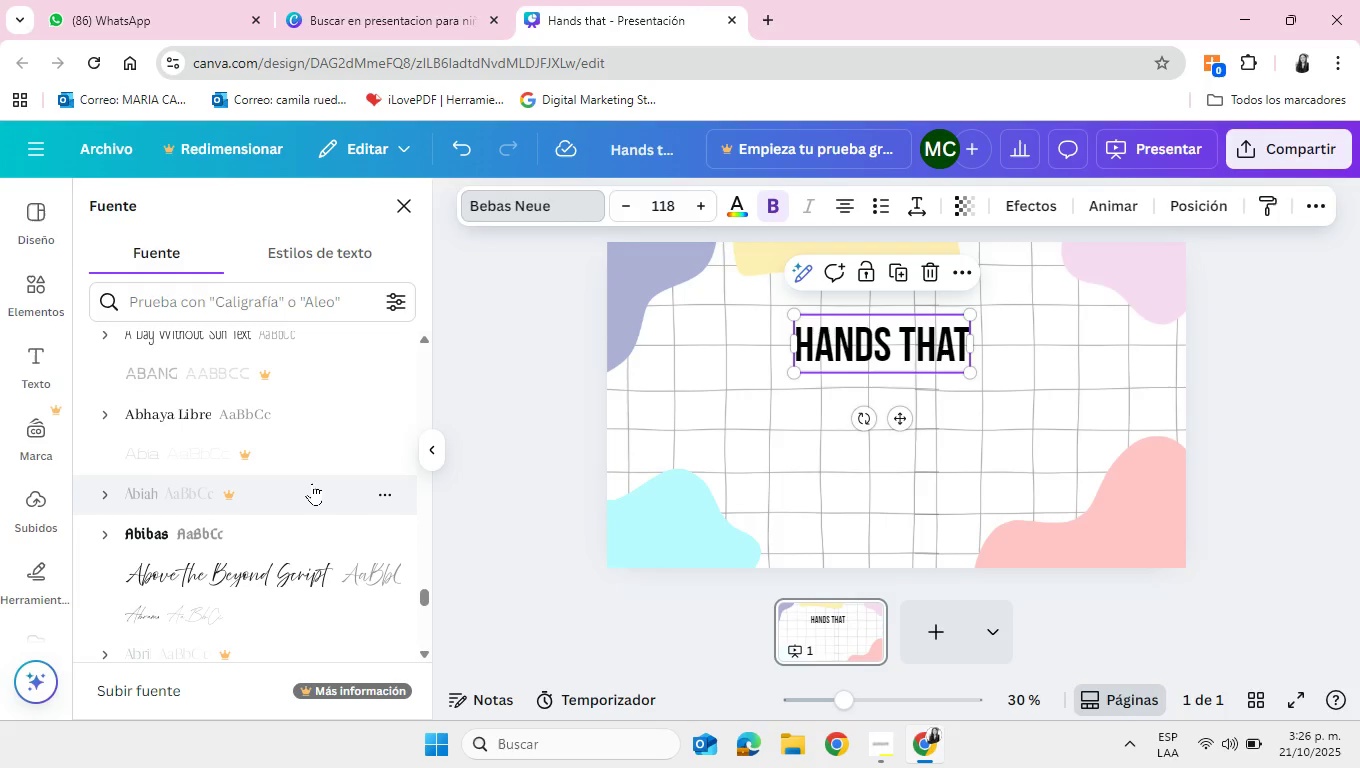 
scroll: coordinate [312, 483], scroll_direction: down, amount: 5.0
 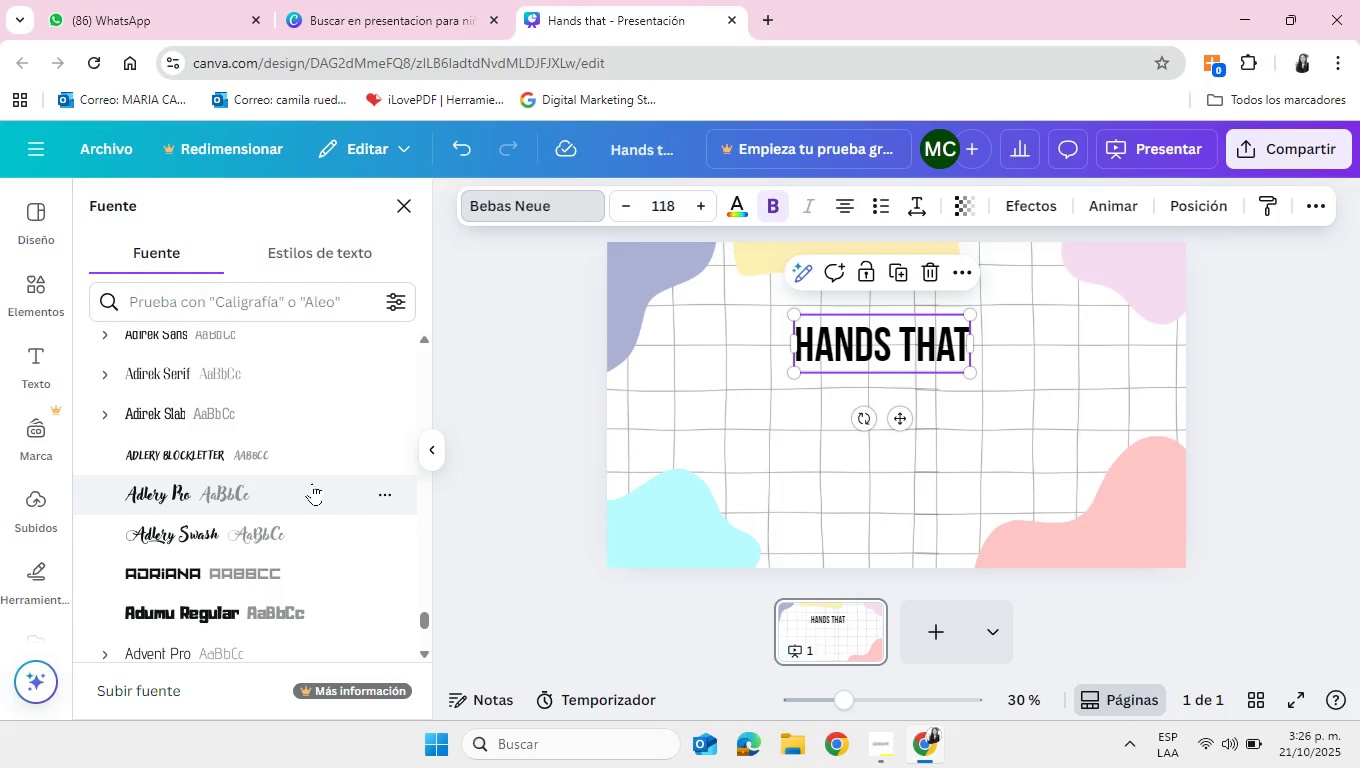 
scroll: coordinate [312, 483], scroll_direction: up, amount: 3.0
 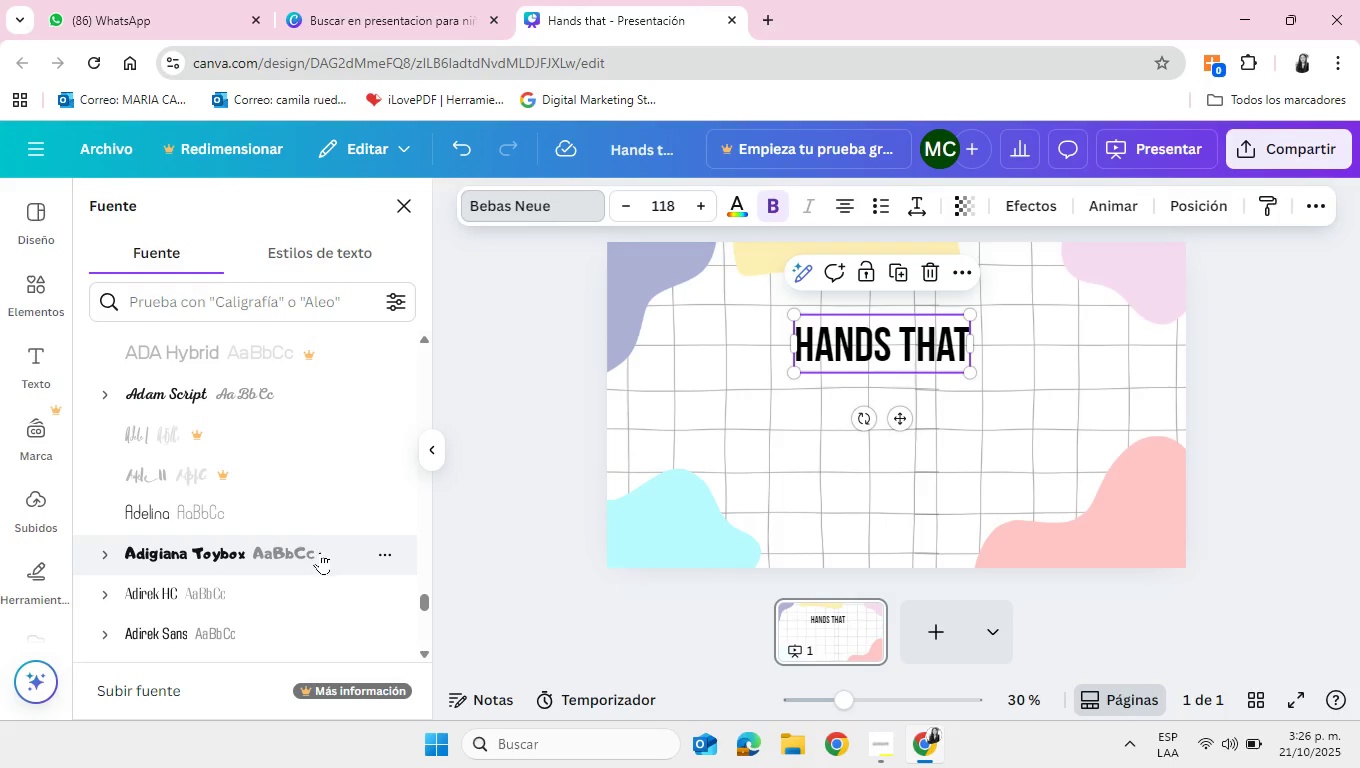 
left_click([322, 555])
 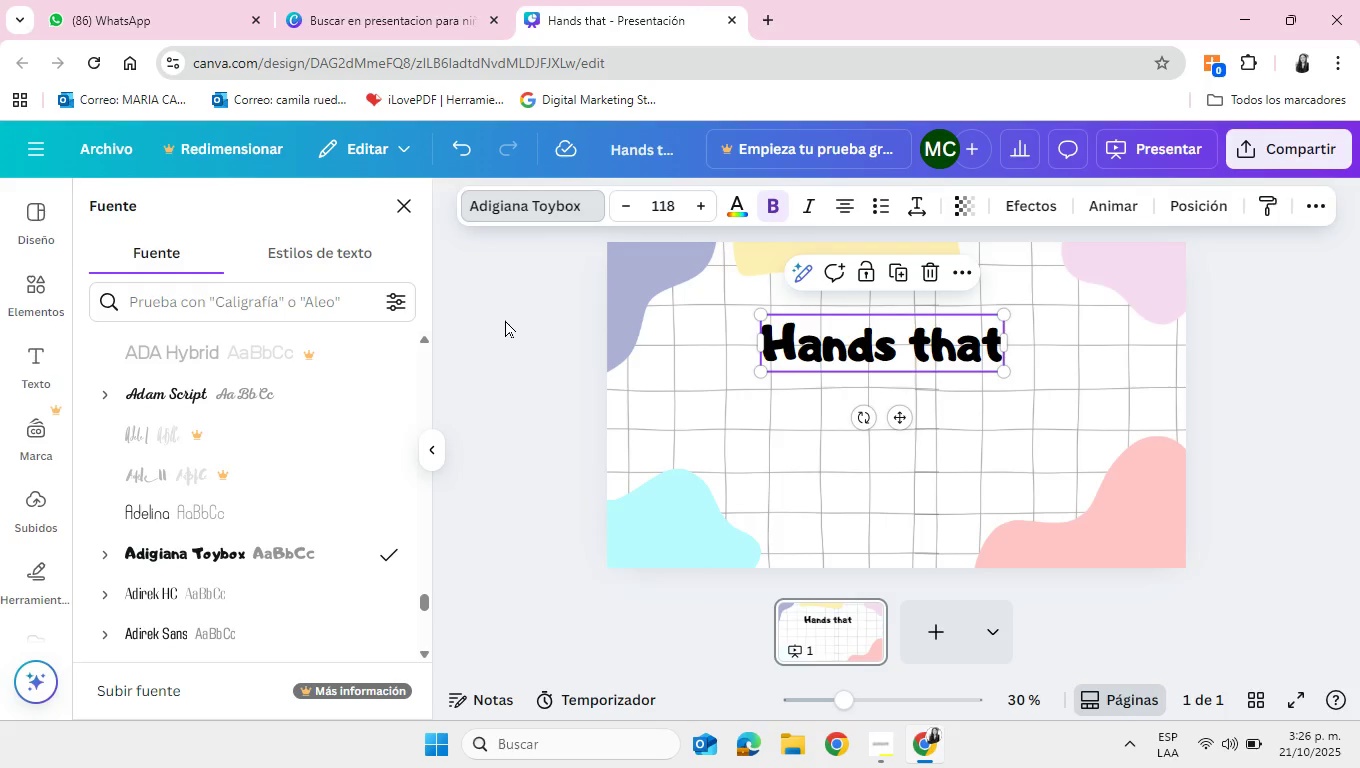 
wait(6.37)
 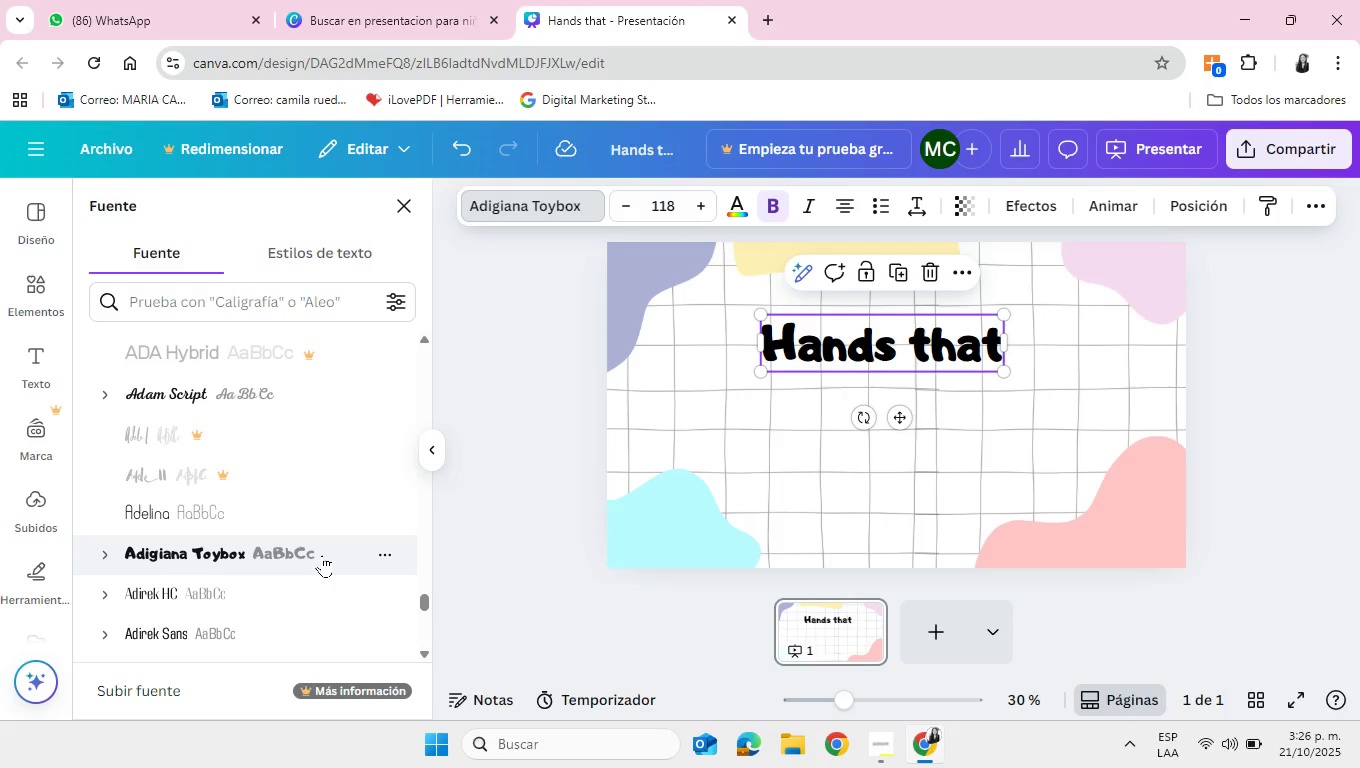 
left_click([466, 139])
 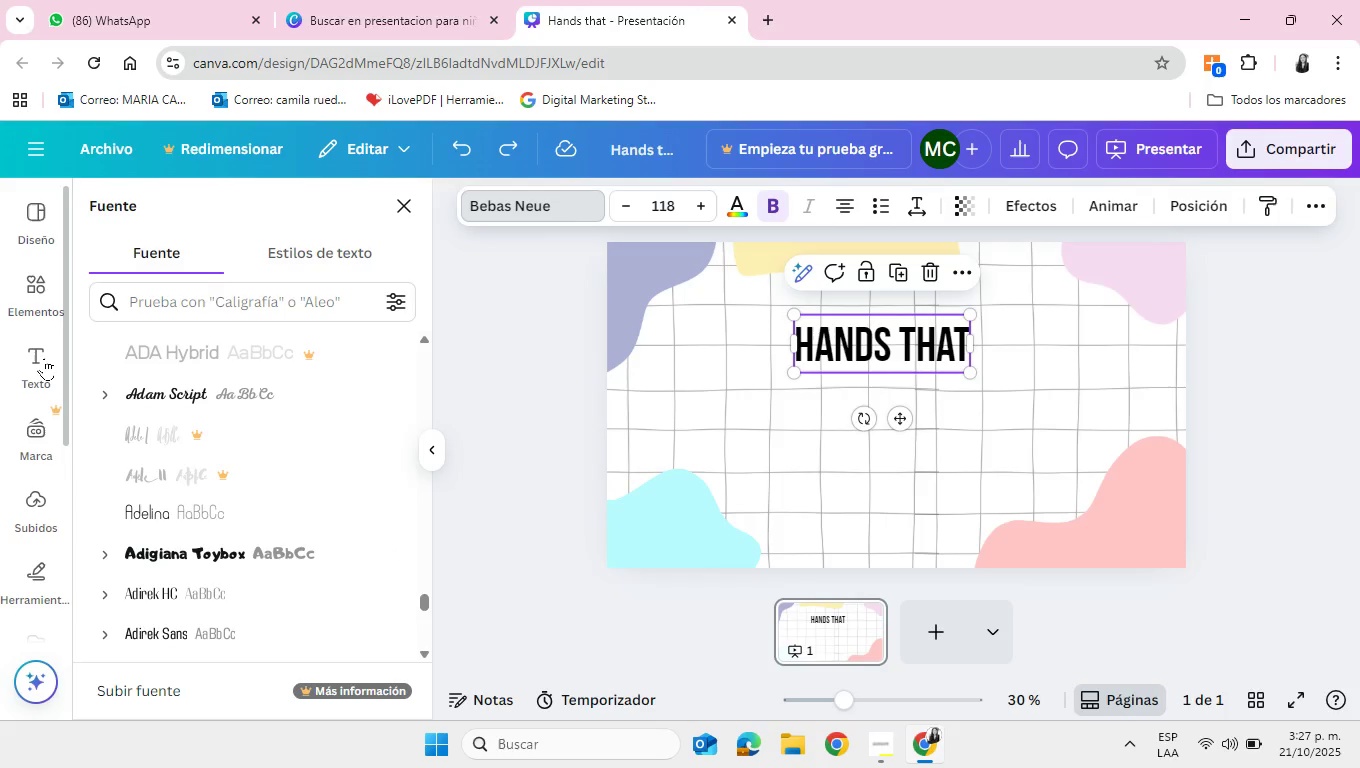 
left_click([44, 358])
 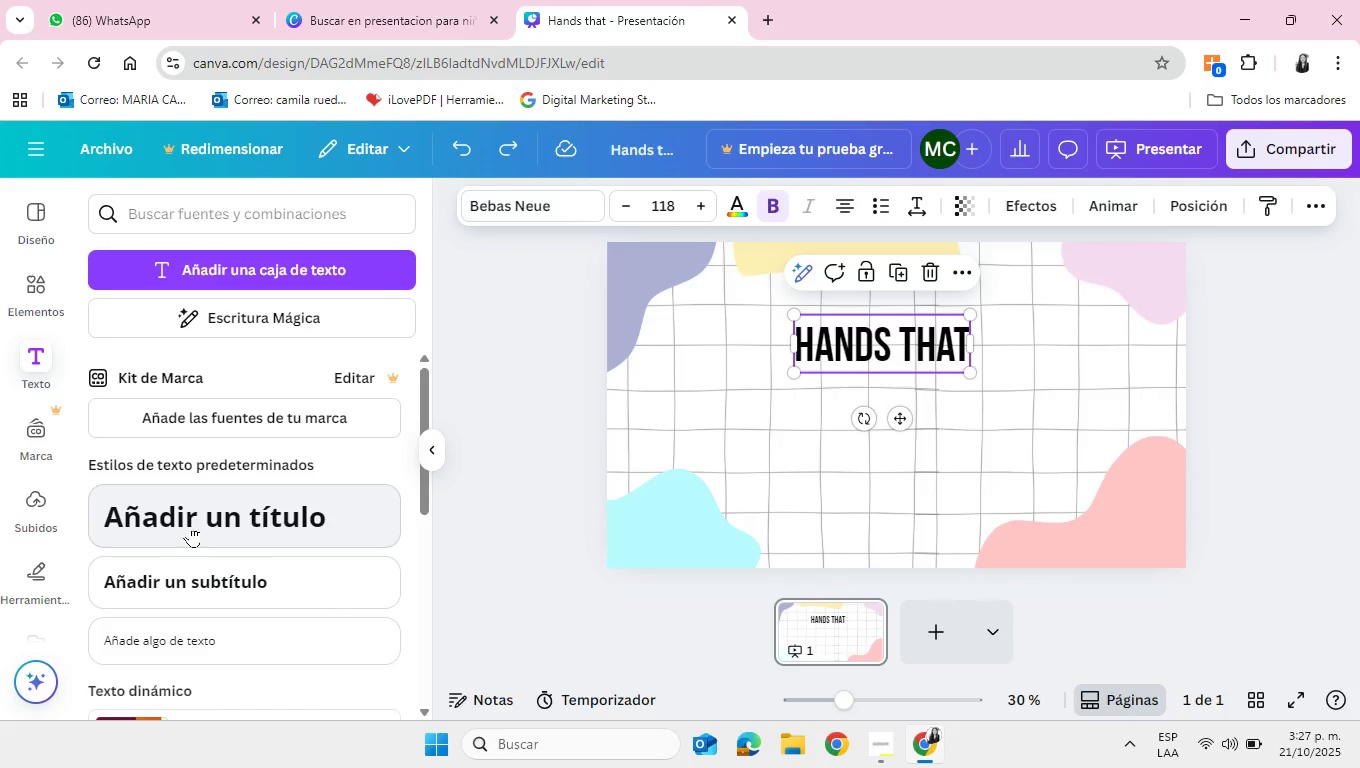 
left_click([190, 525])
 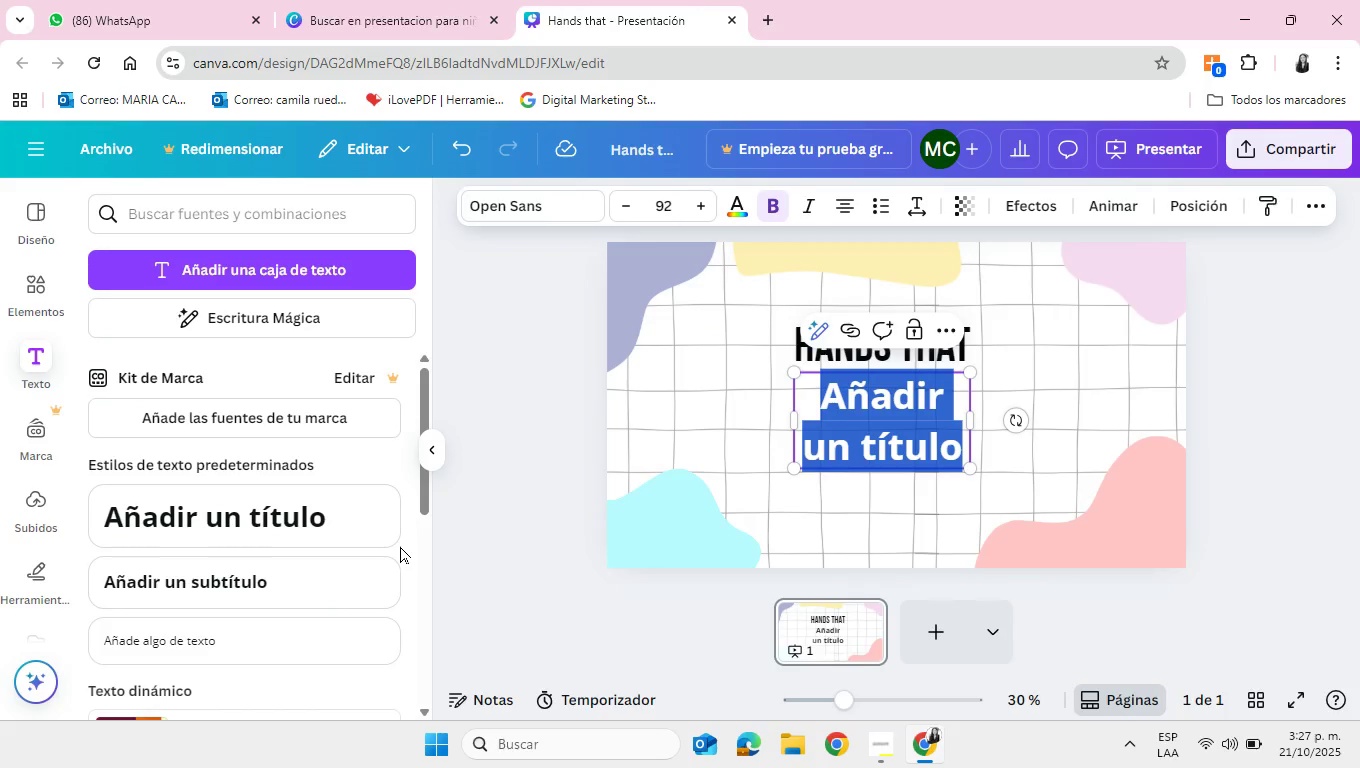 
type(Transform)
 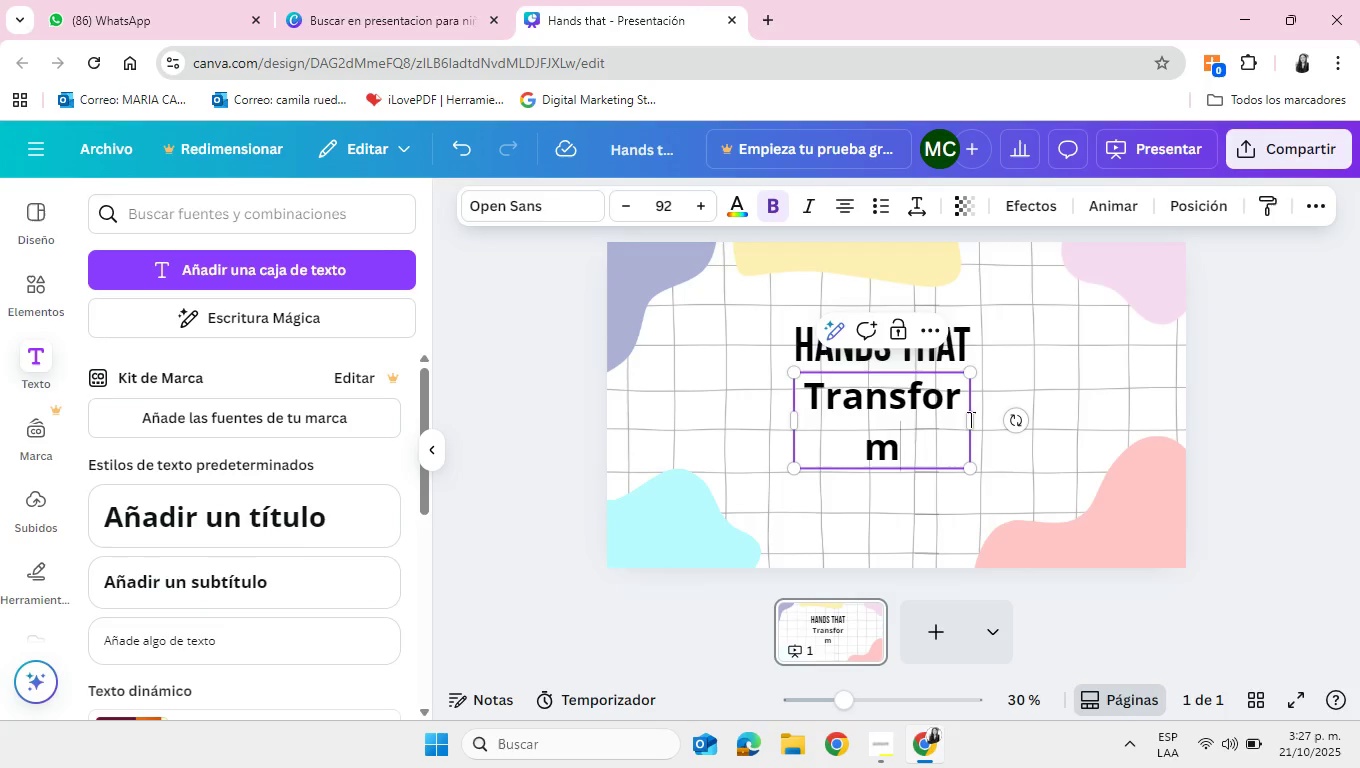 
left_click_drag(start_coordinate=[973, 425], to_coordinate=[1003, 418])
 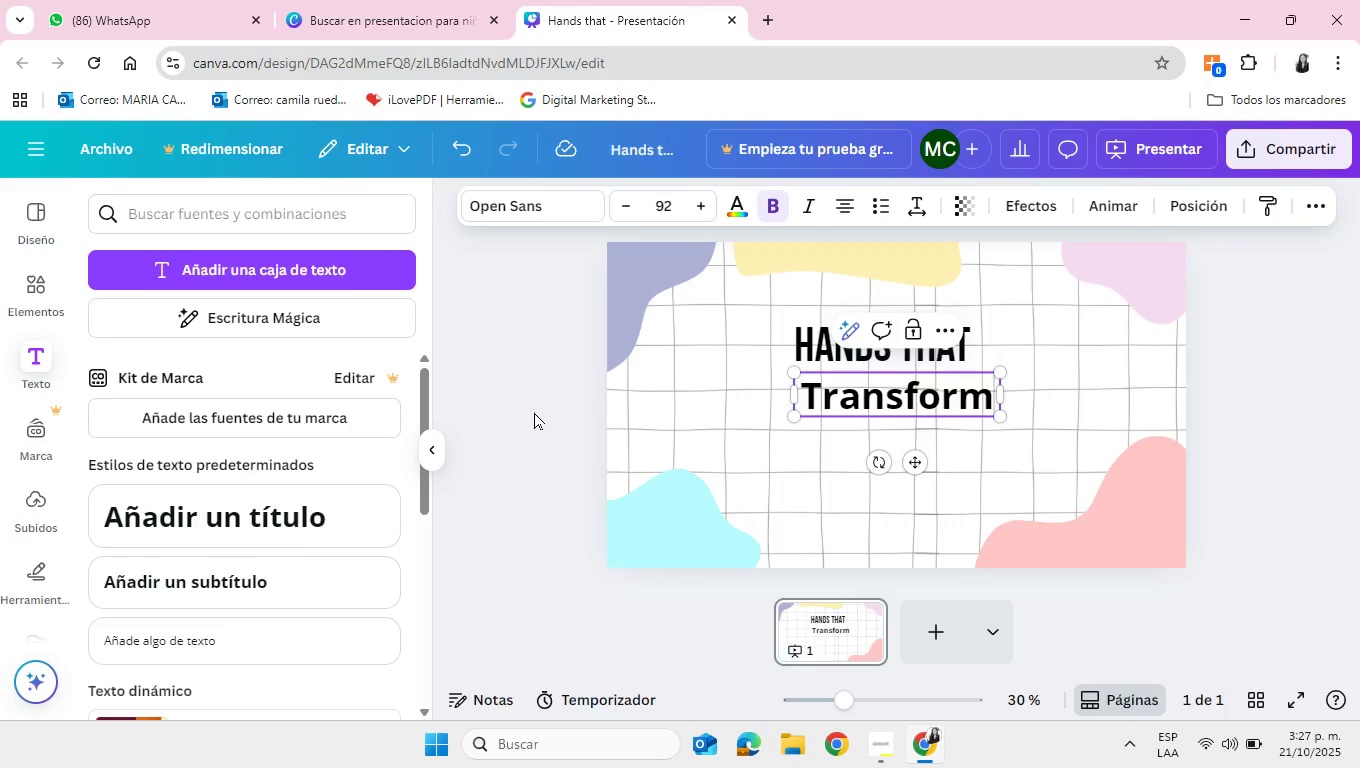 
left_click([534, 412])
 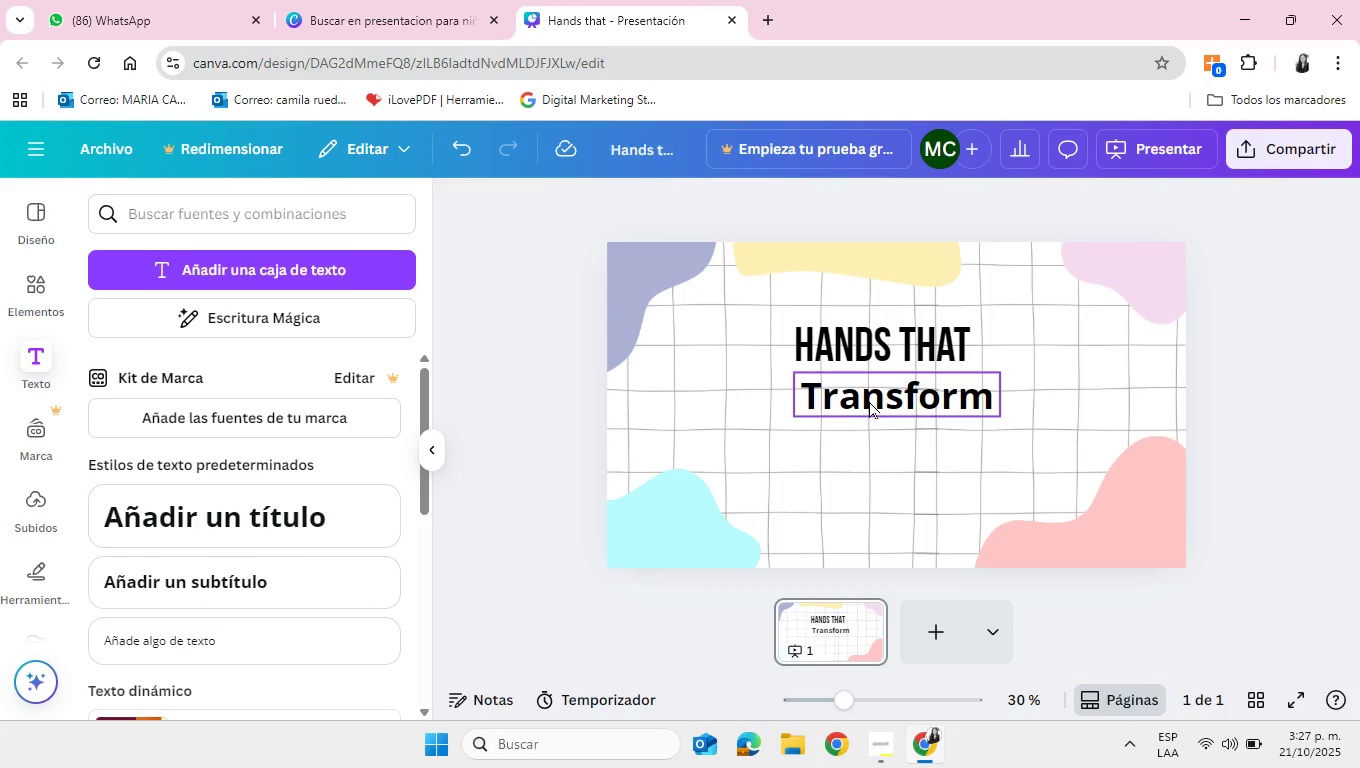 
left_click([869, 401])
 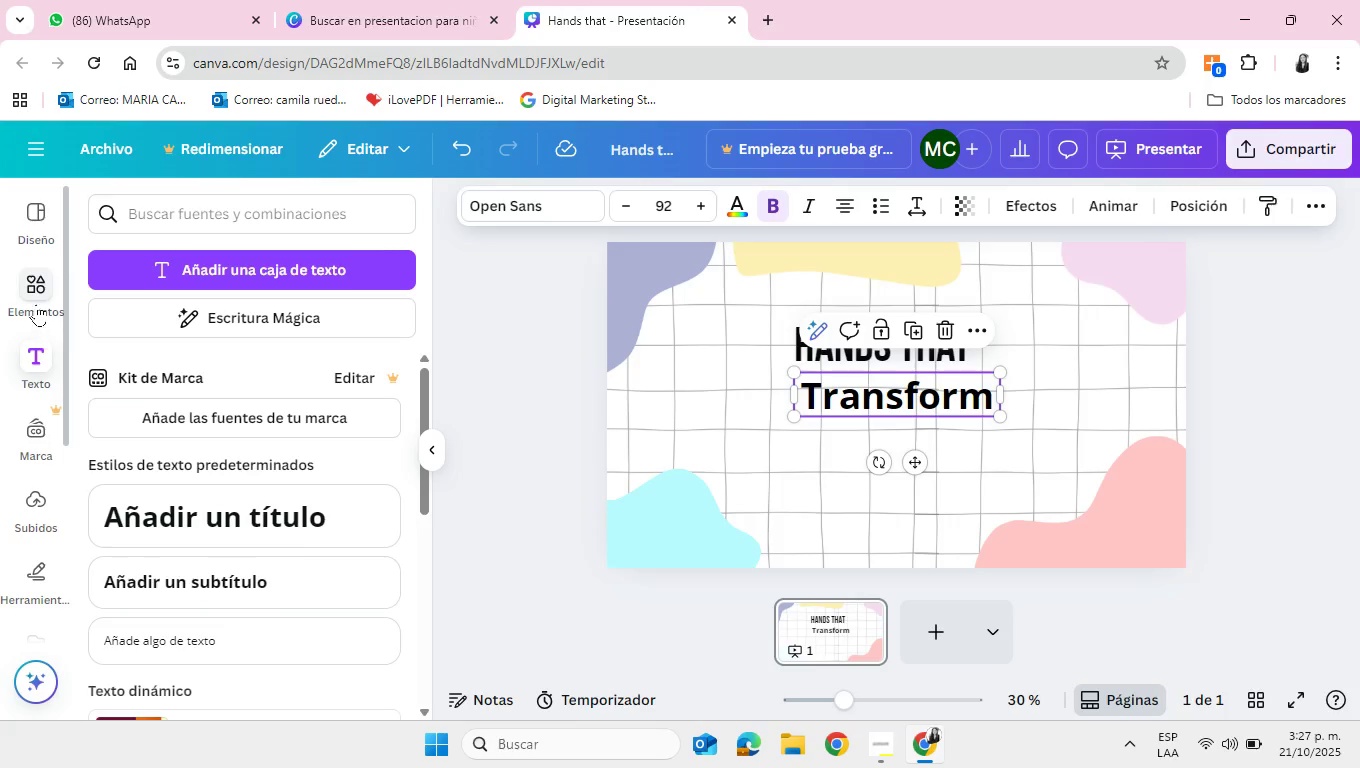 
left_click([36, 298])
 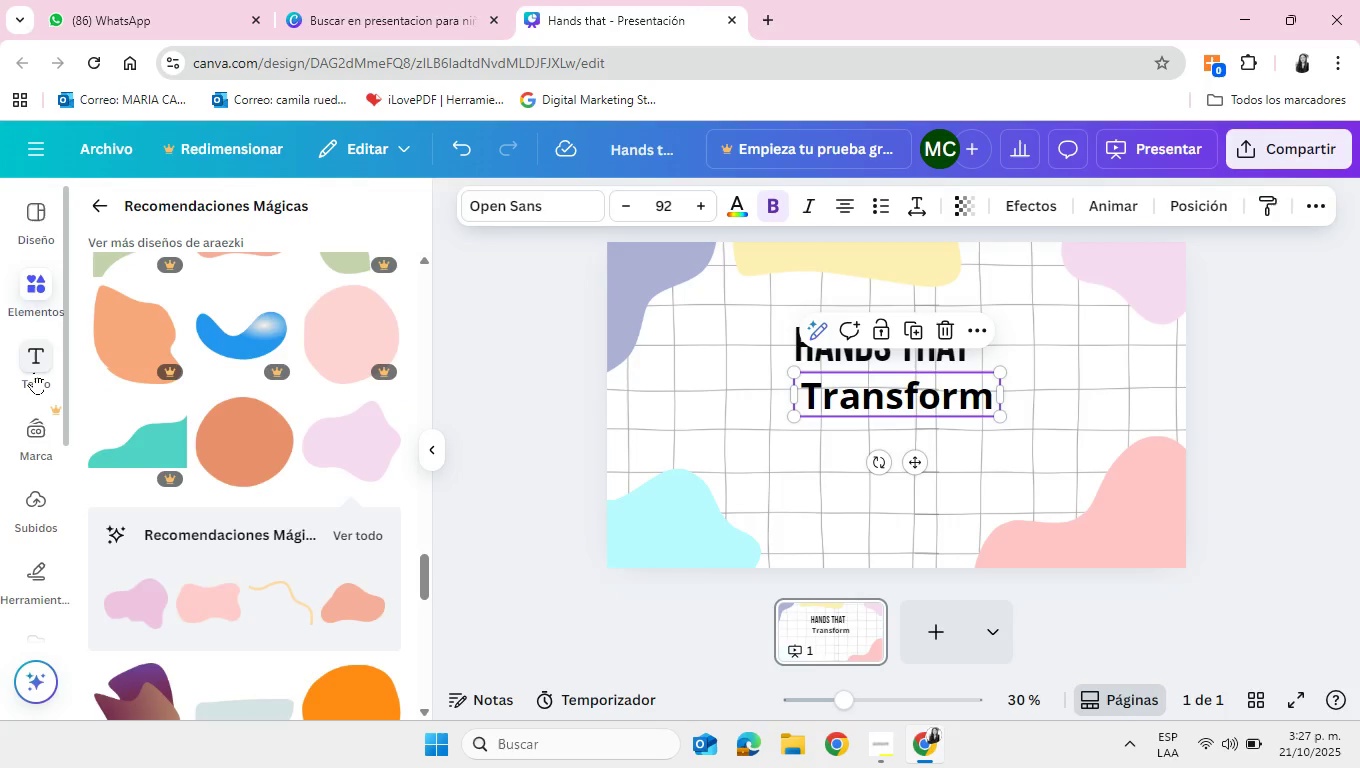 
left_click([34, 372])
 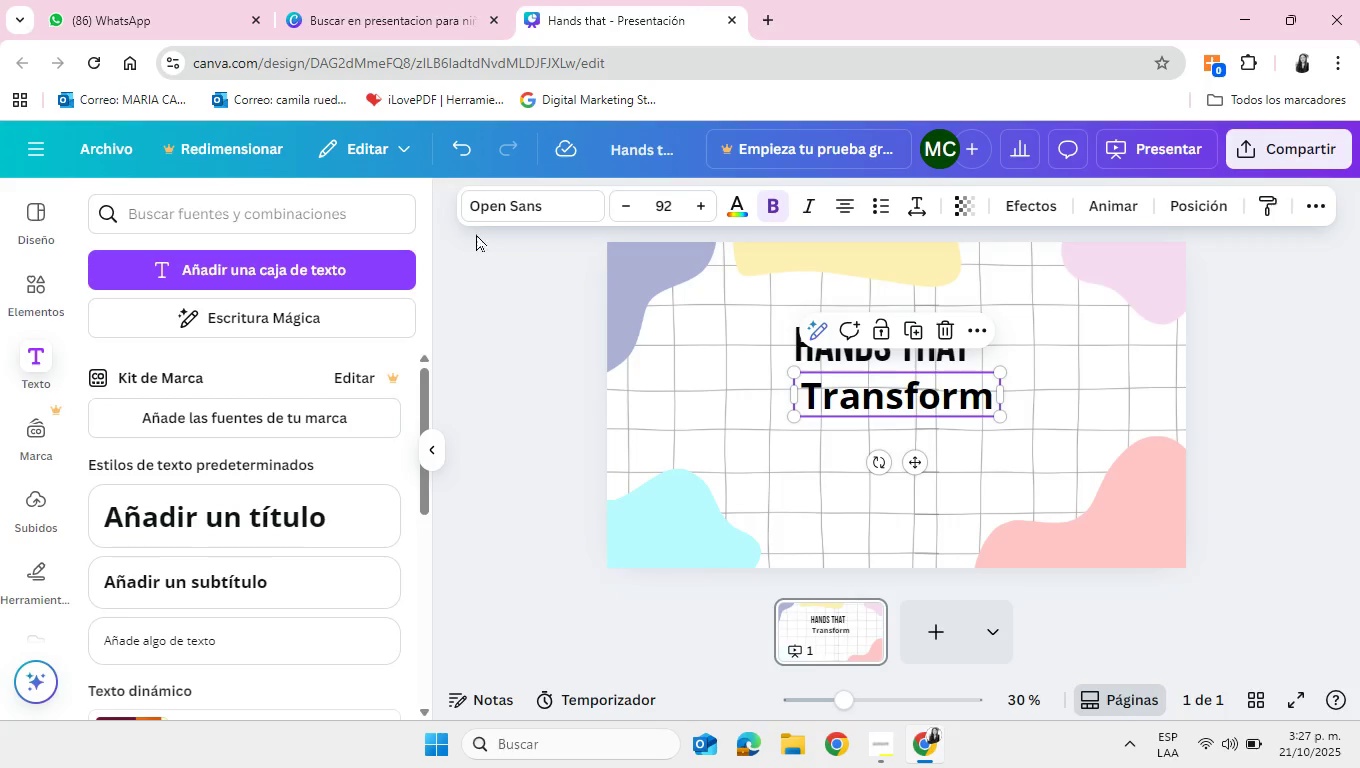 
left_click([499, 216])
 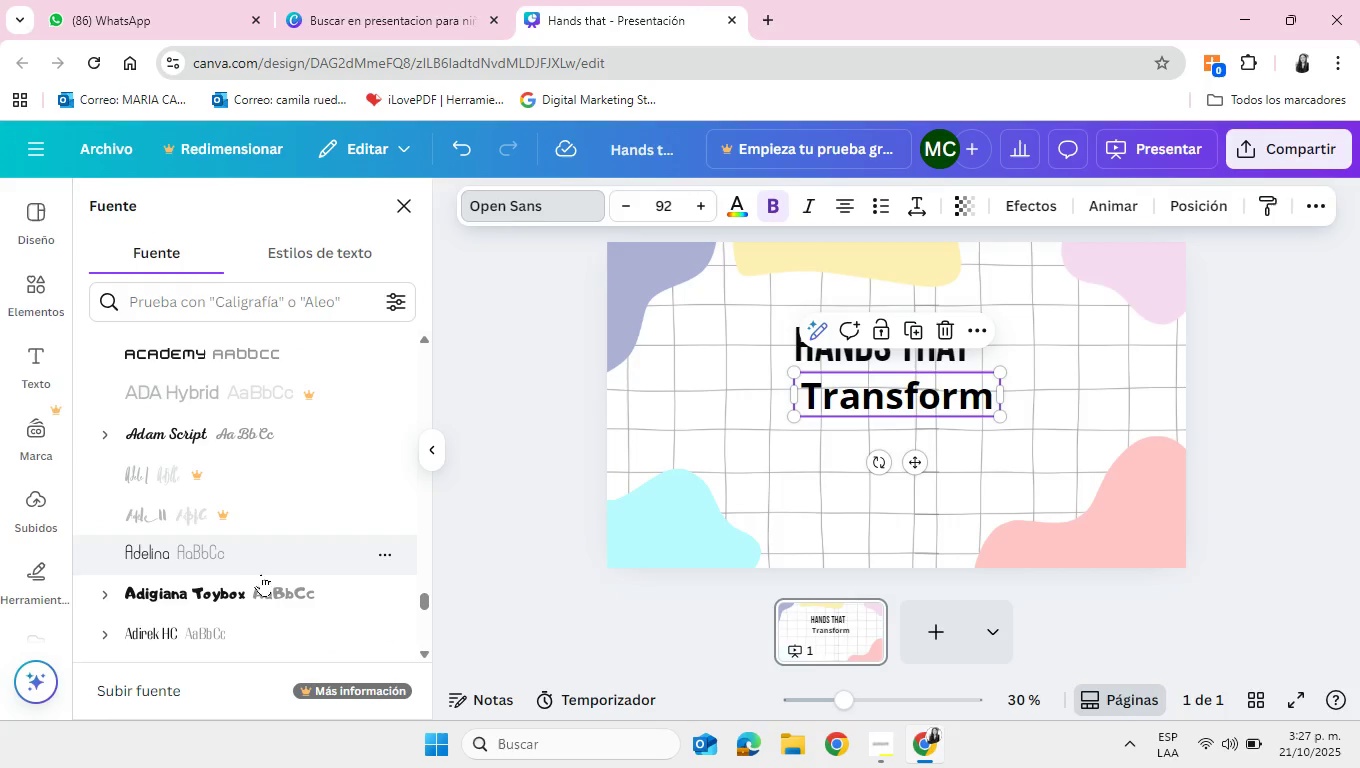 
left_click([236, 592])
 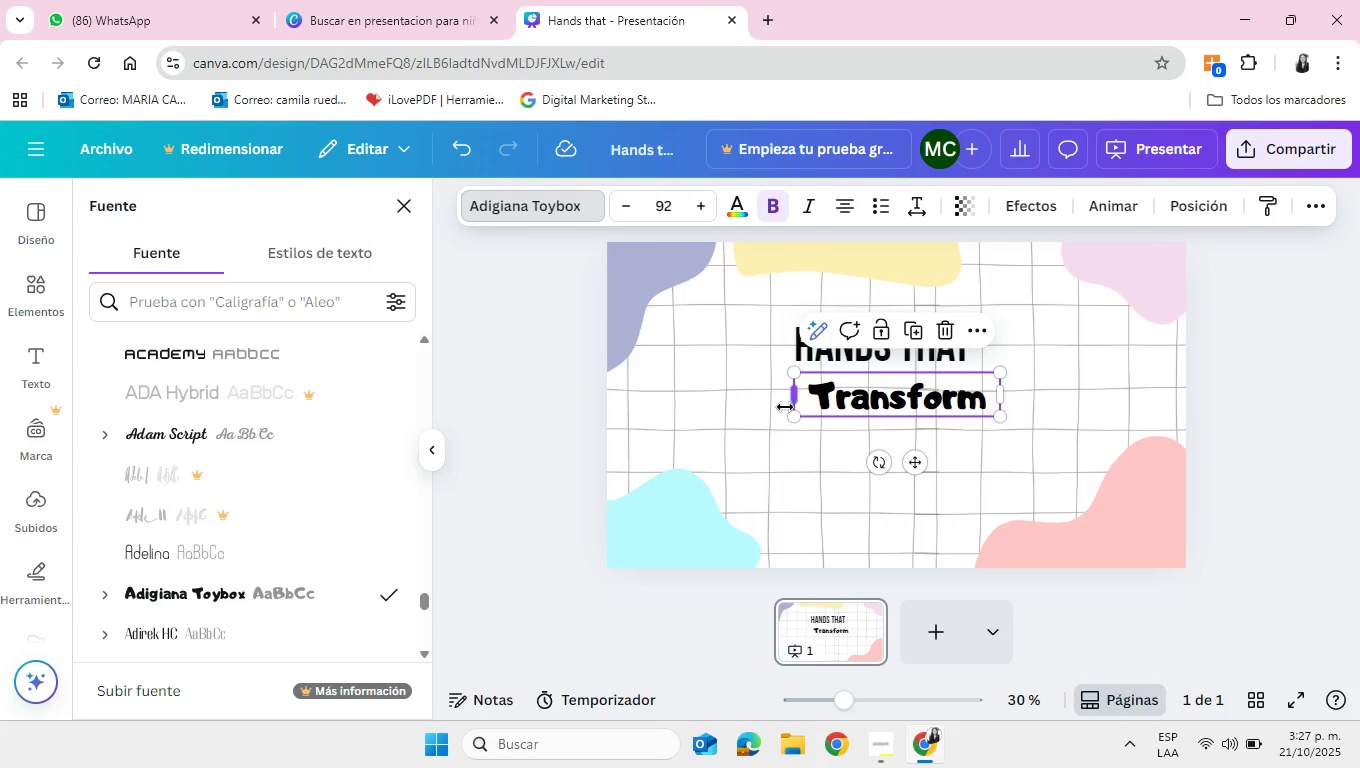 
left_click_drag(start_coordinate=[796, 414], to_coordinate=[657, 458])
 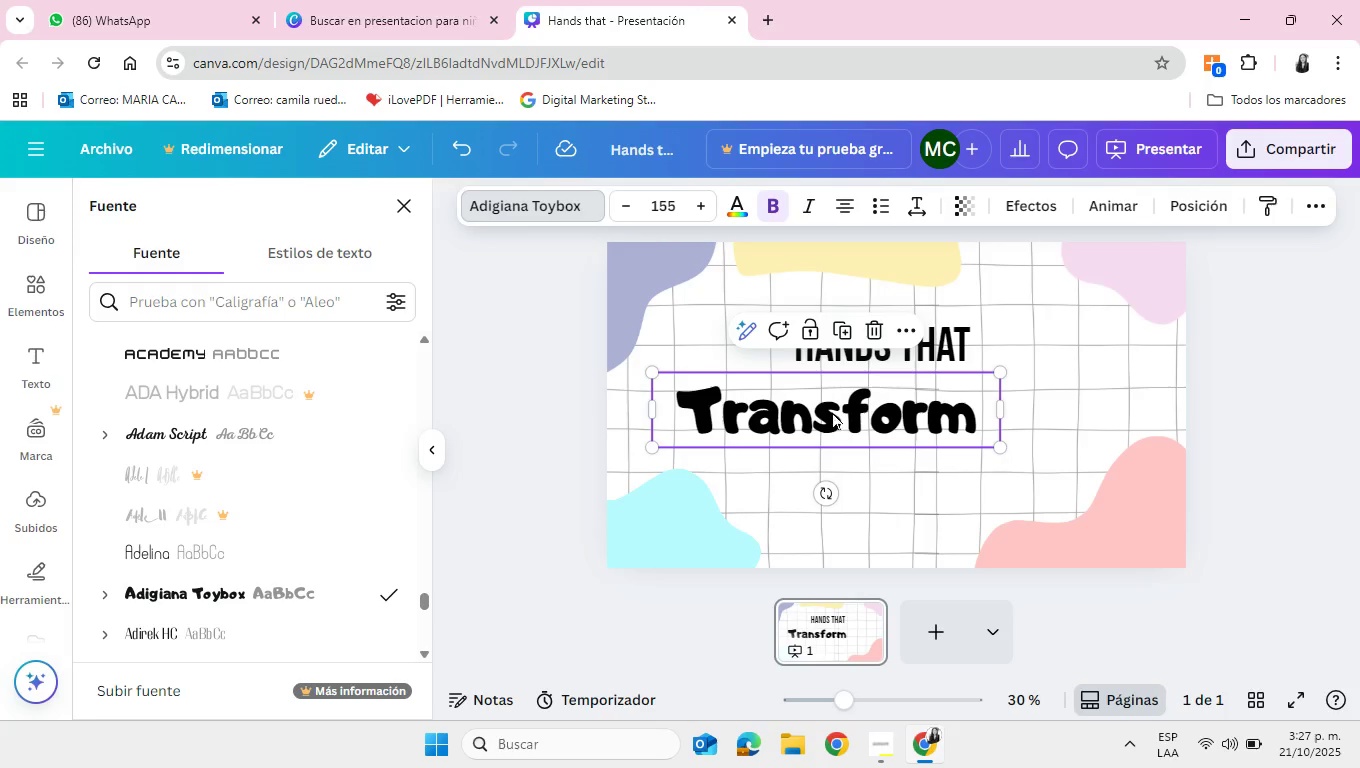 
left_click_drag(start_coordinate=[828, 405], to_coordinate=[872, 384])
 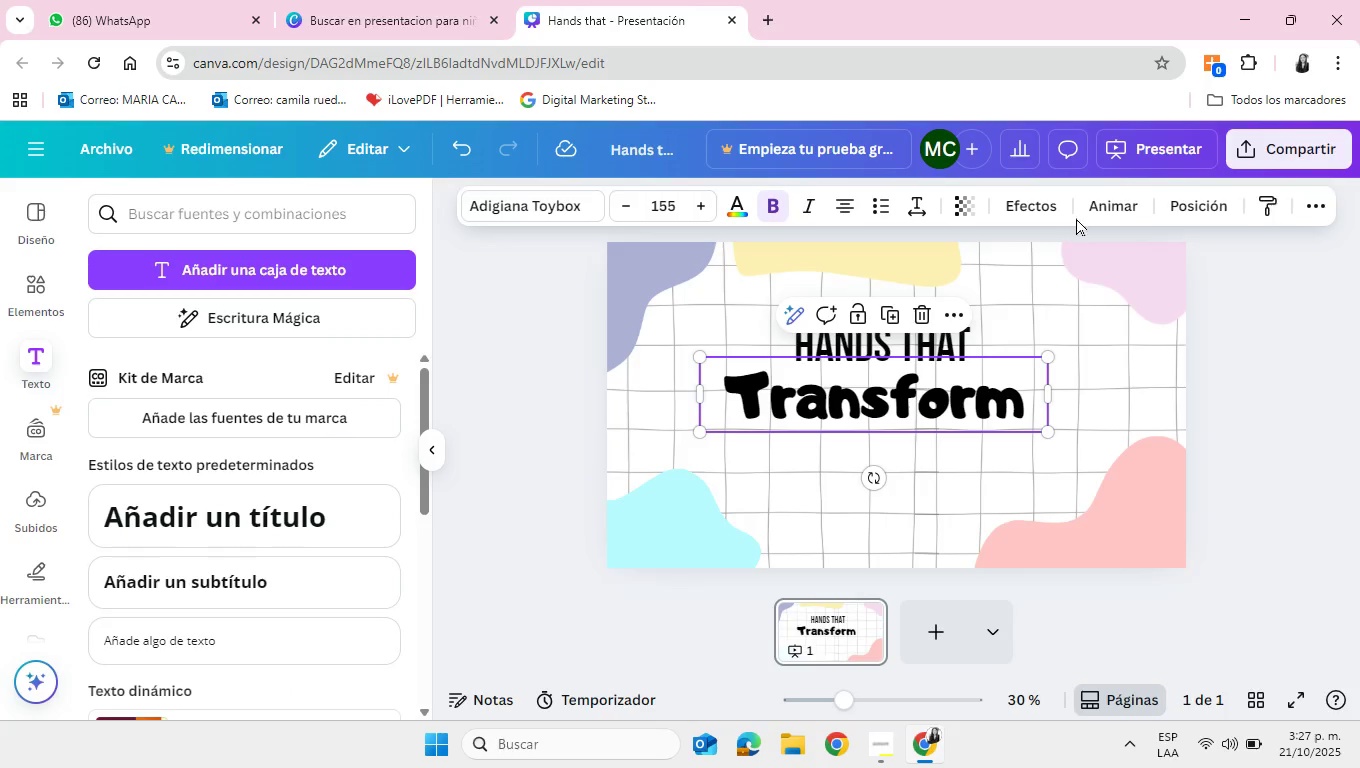 
left_click([1036, 208])
 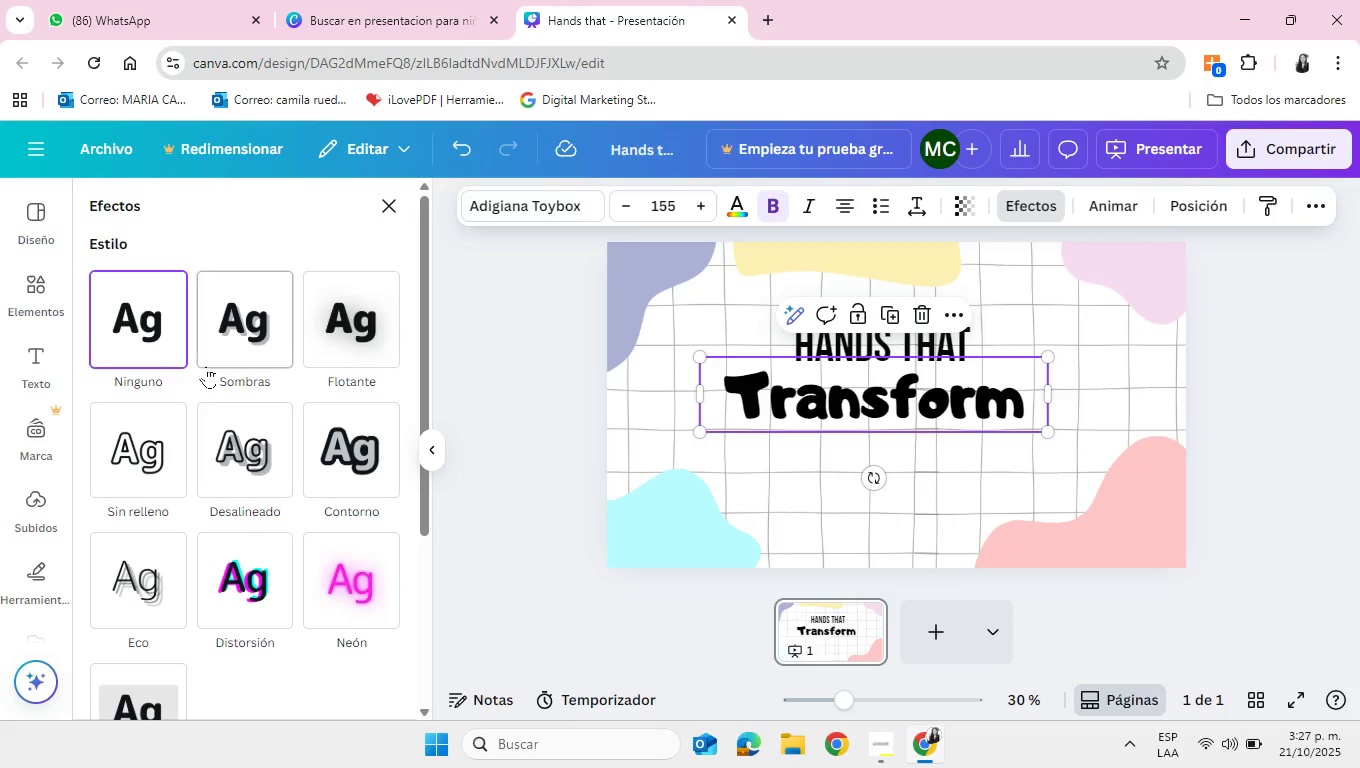 
left_click([351, 451])
 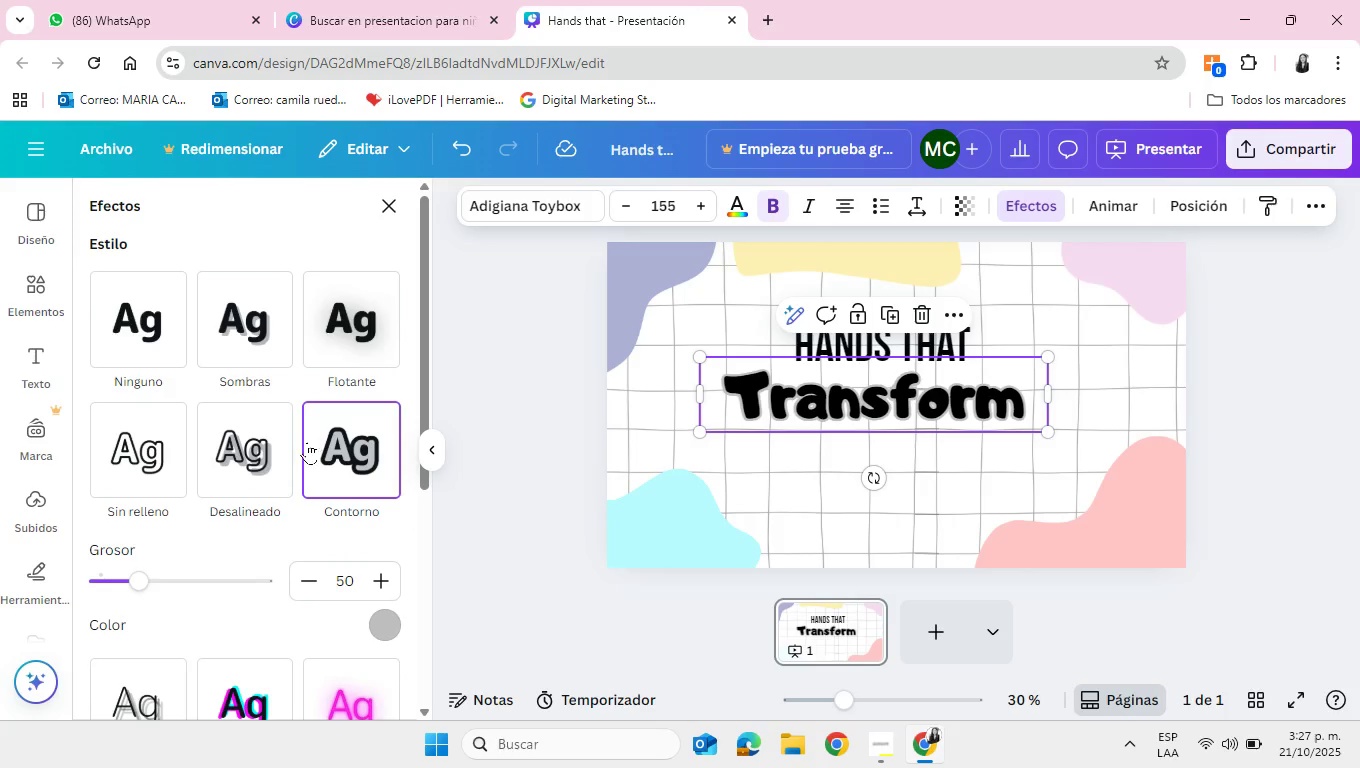 
wait(5.92)
 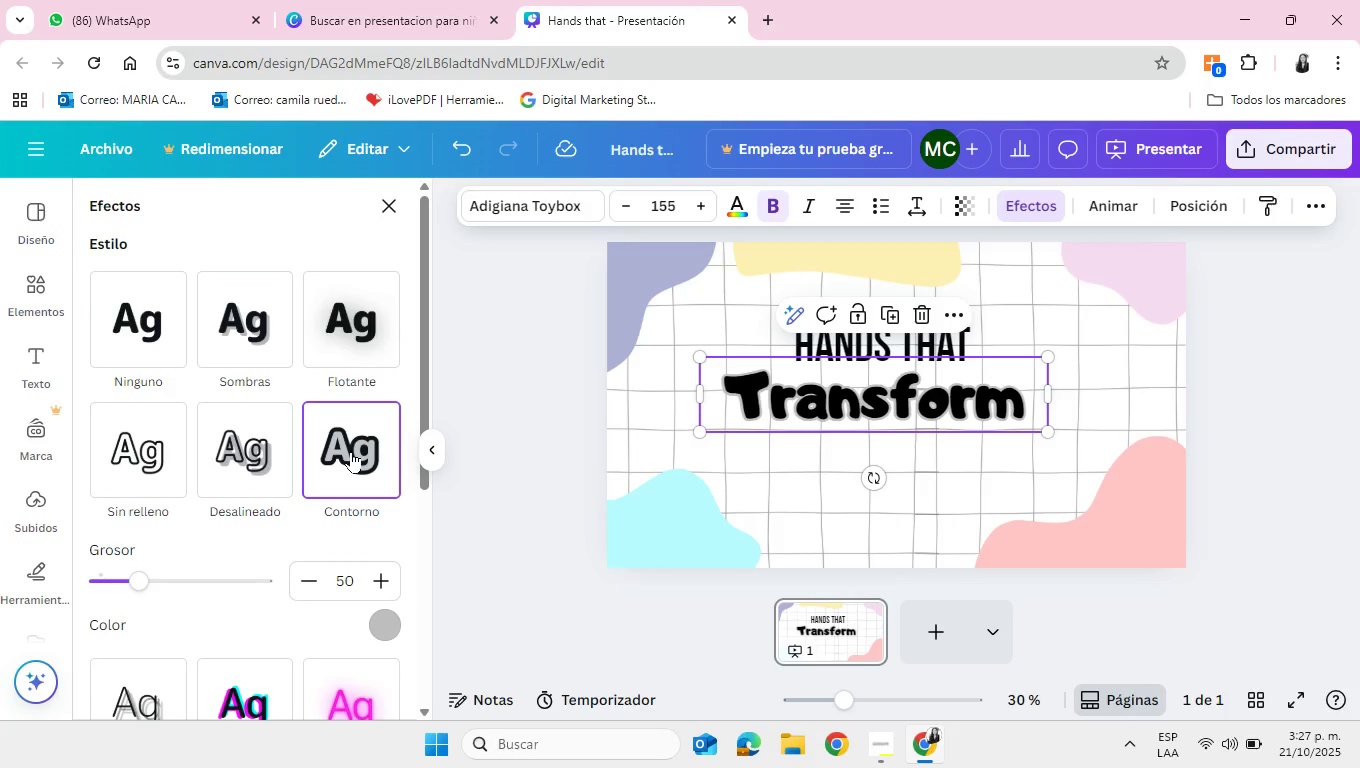 
left_click([280, 458])
 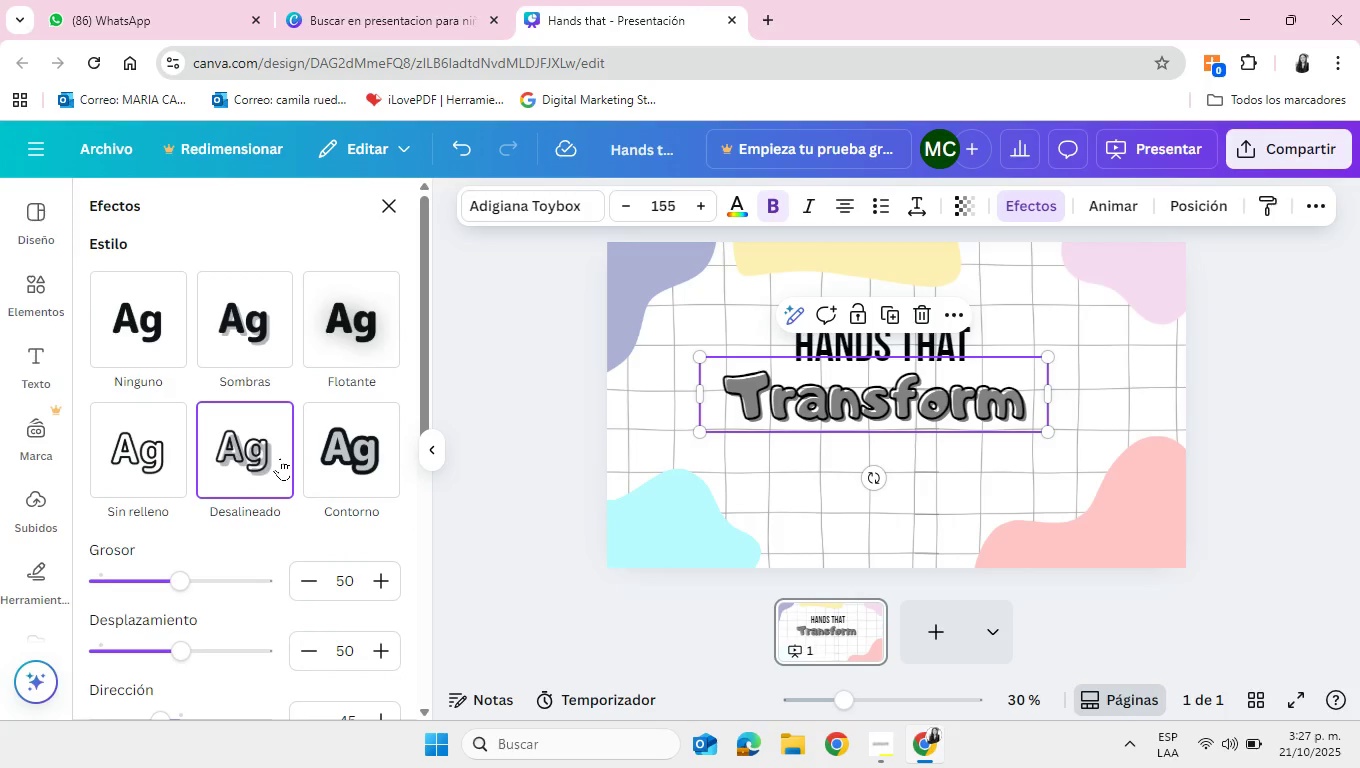 
scroll: coordinate [280, 458], scroll_direction: down, amount: 1.0
 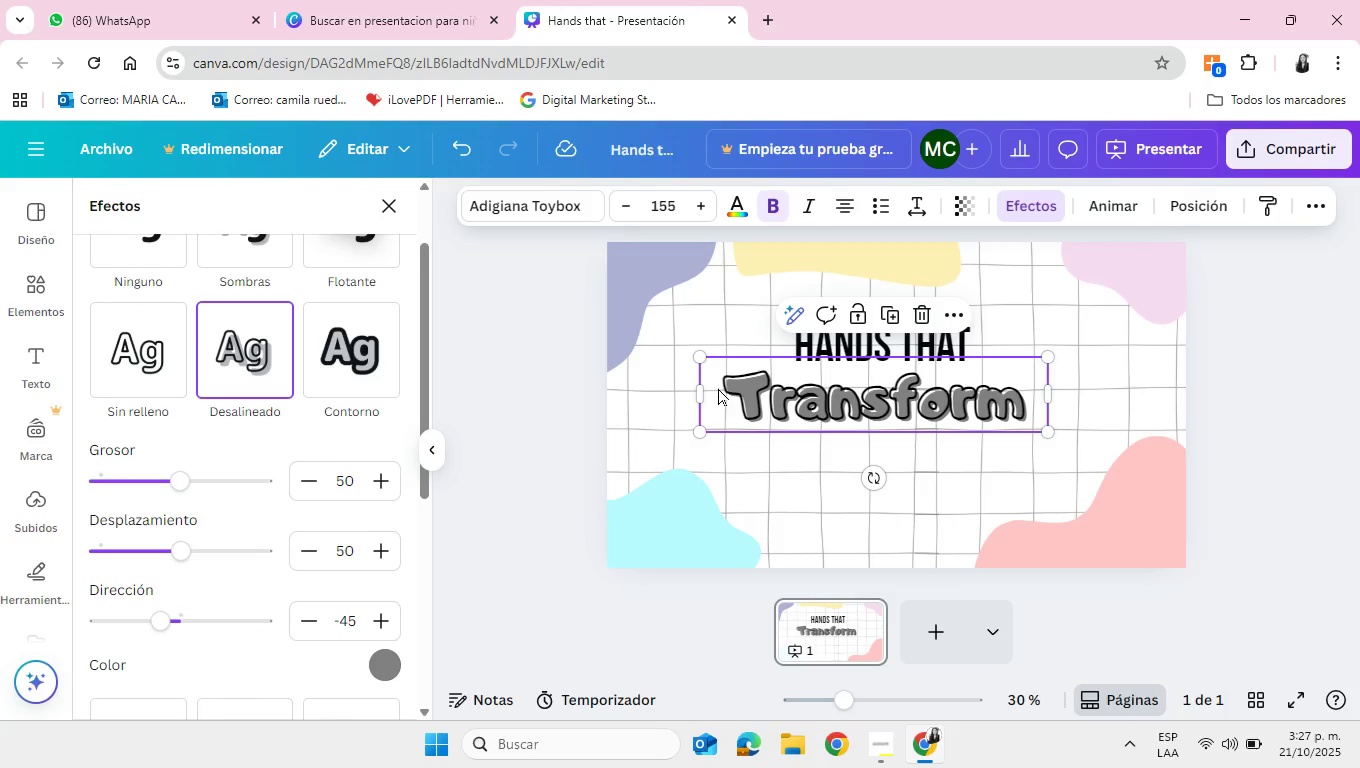 
left_click_drag(start_coordinate=[719, 388], to_coordinate=[734, 389])
 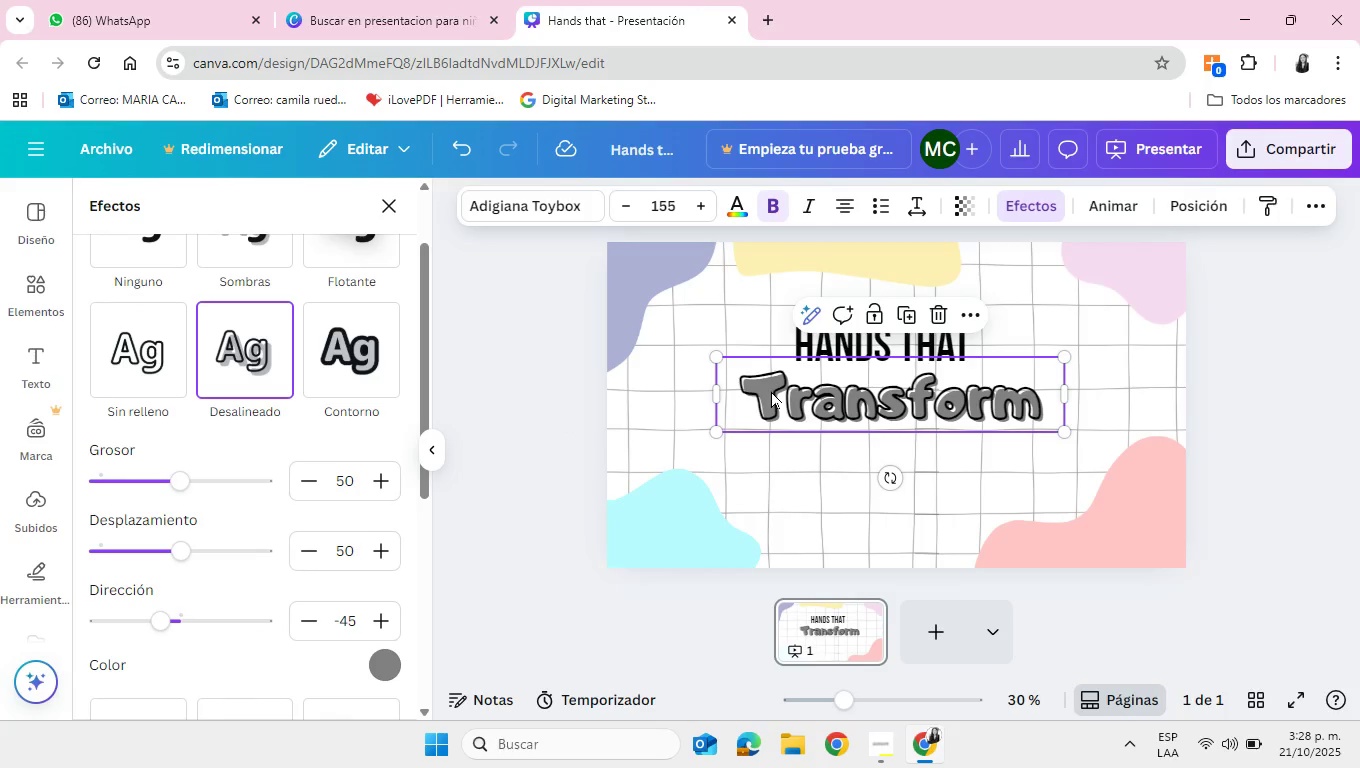 
left_click([771, 391])
 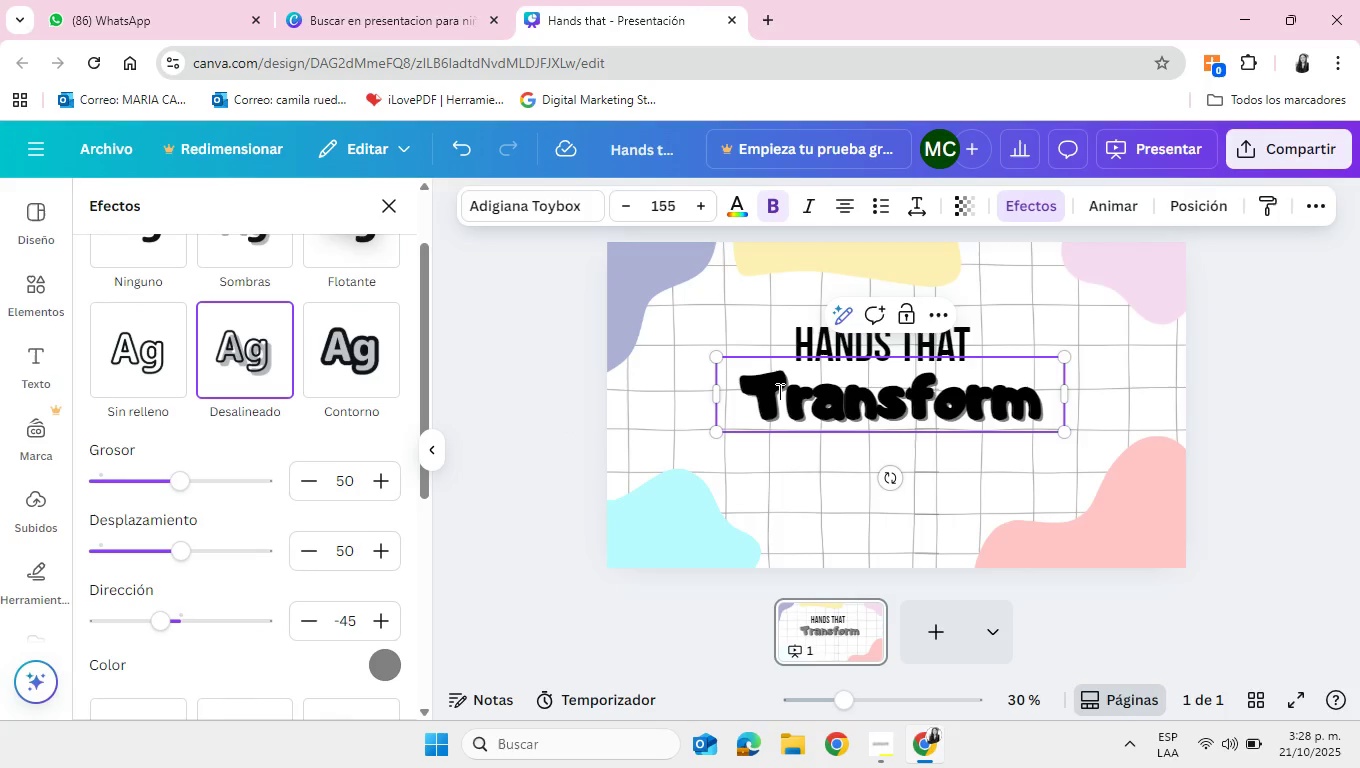 
left_click([778, 391])
 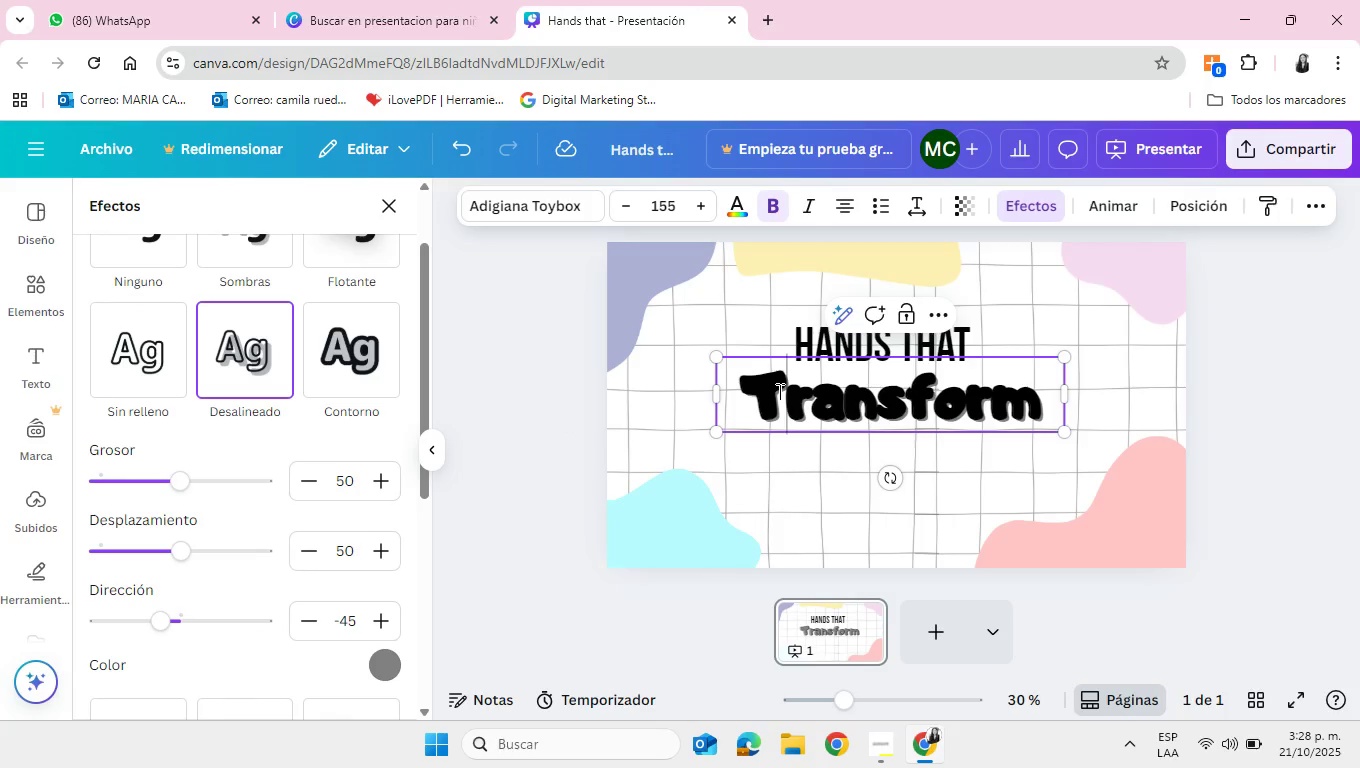 
left_click_drag(start_coordinate=[778, 391], to_coordinate=[746, 392])
 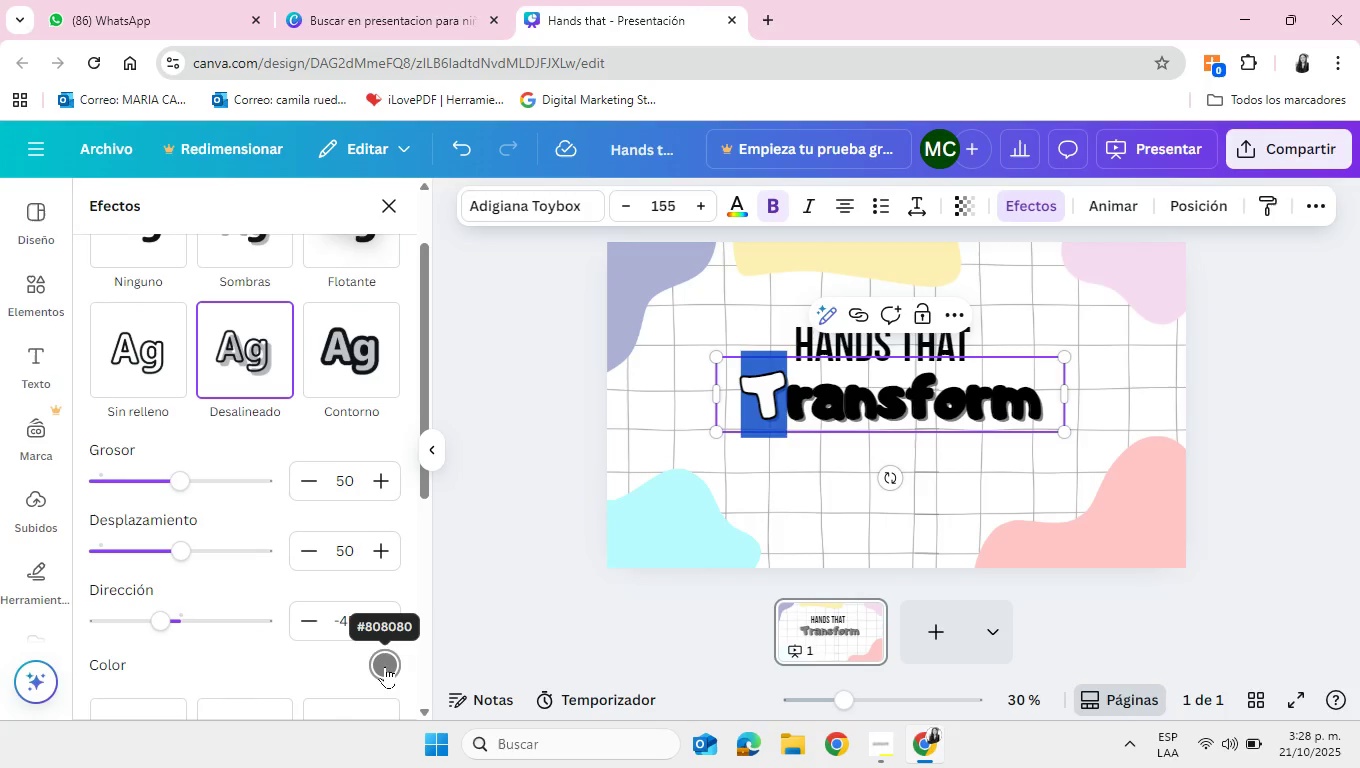 
left_click([385, 666])
 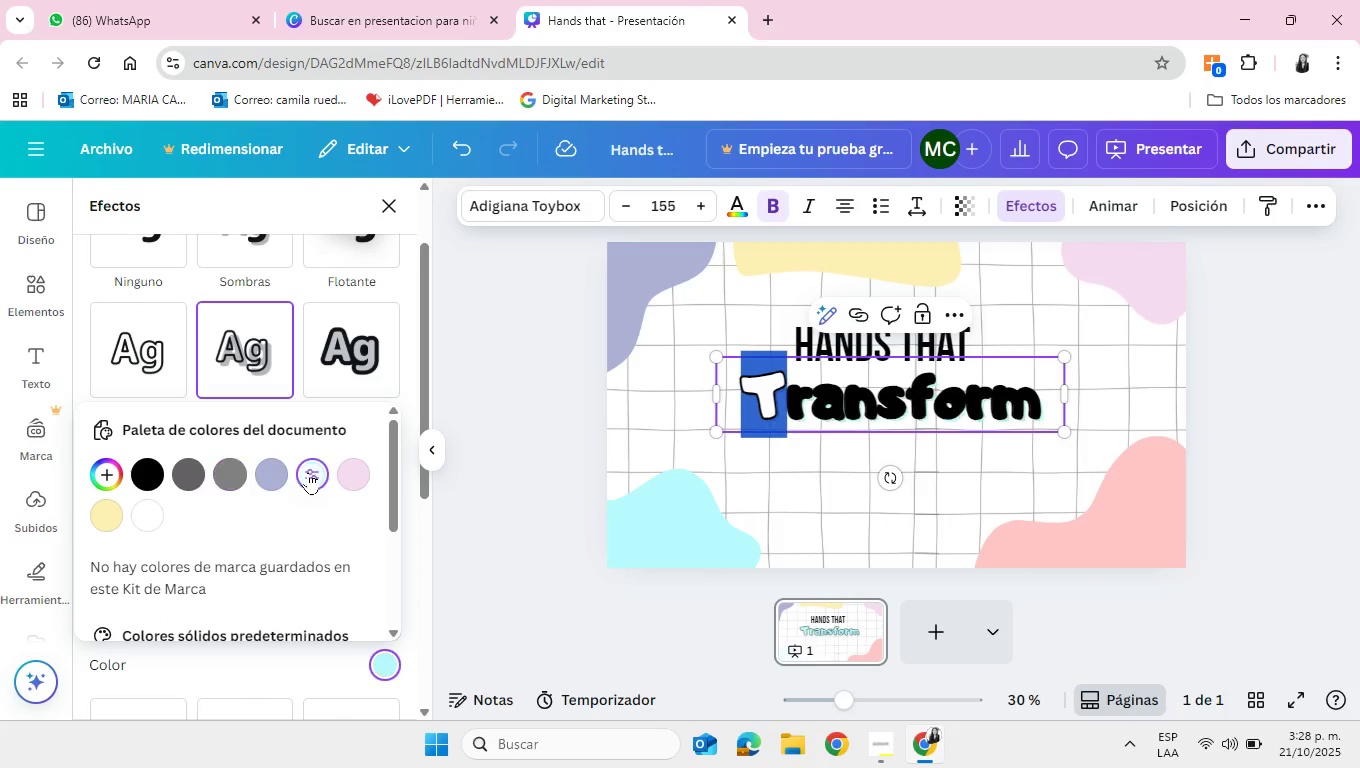 
left_click([567, 485])
 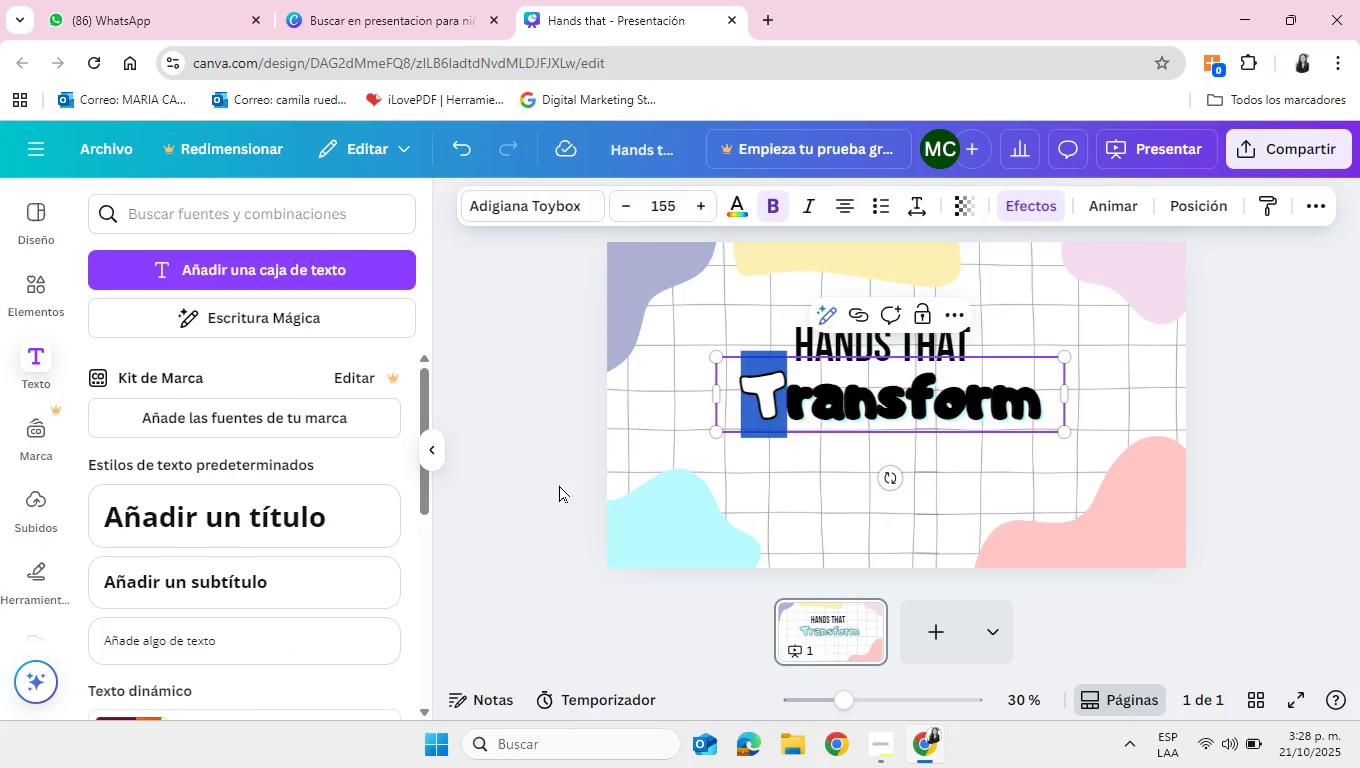 
left_click([559, 485])
 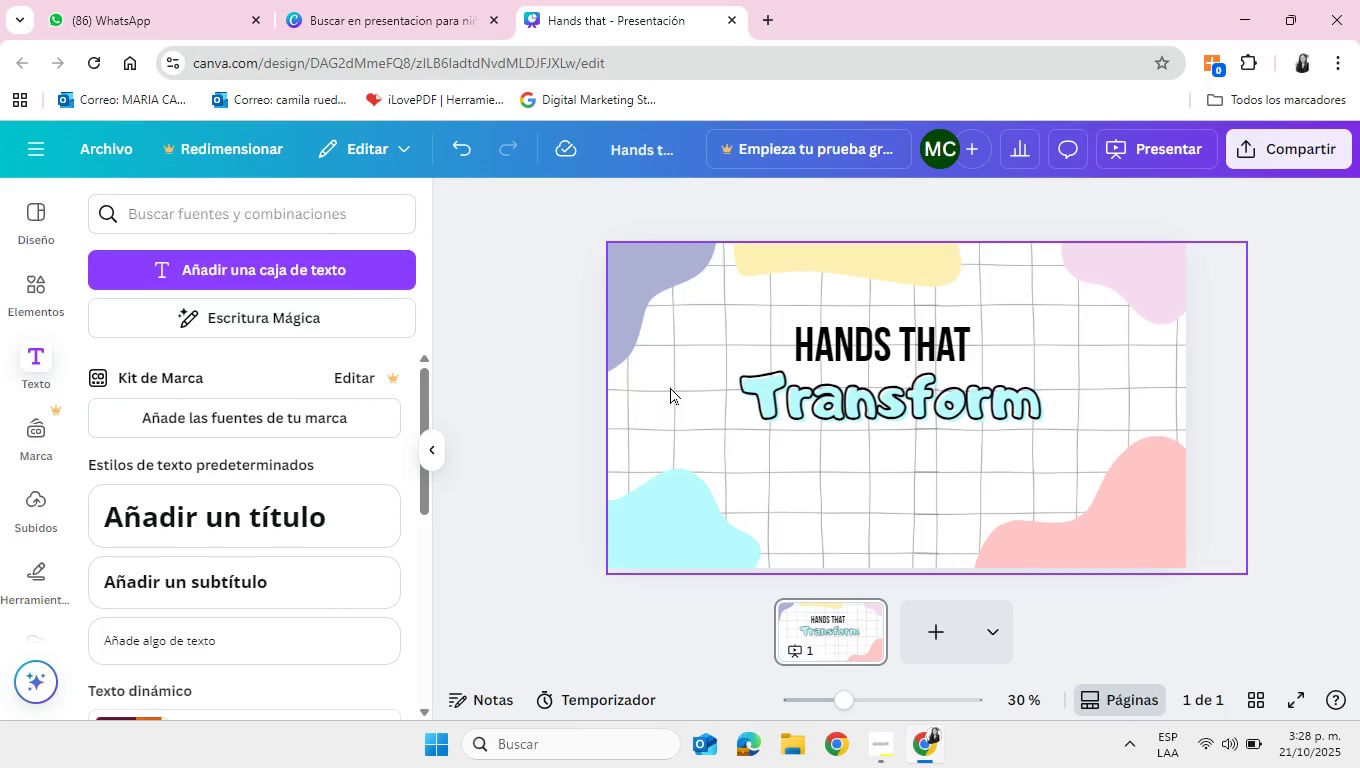 
left_click([786, 389])
 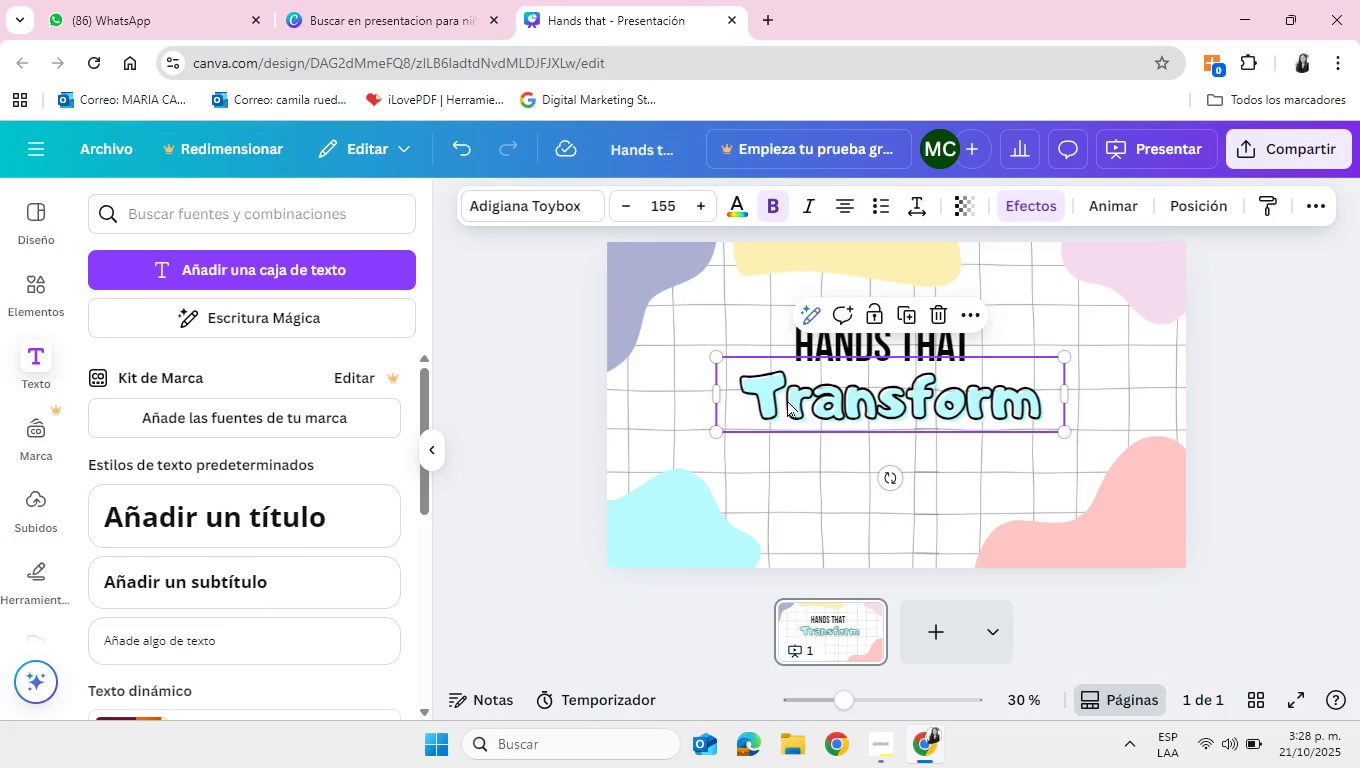 
left_click([786, 400])
 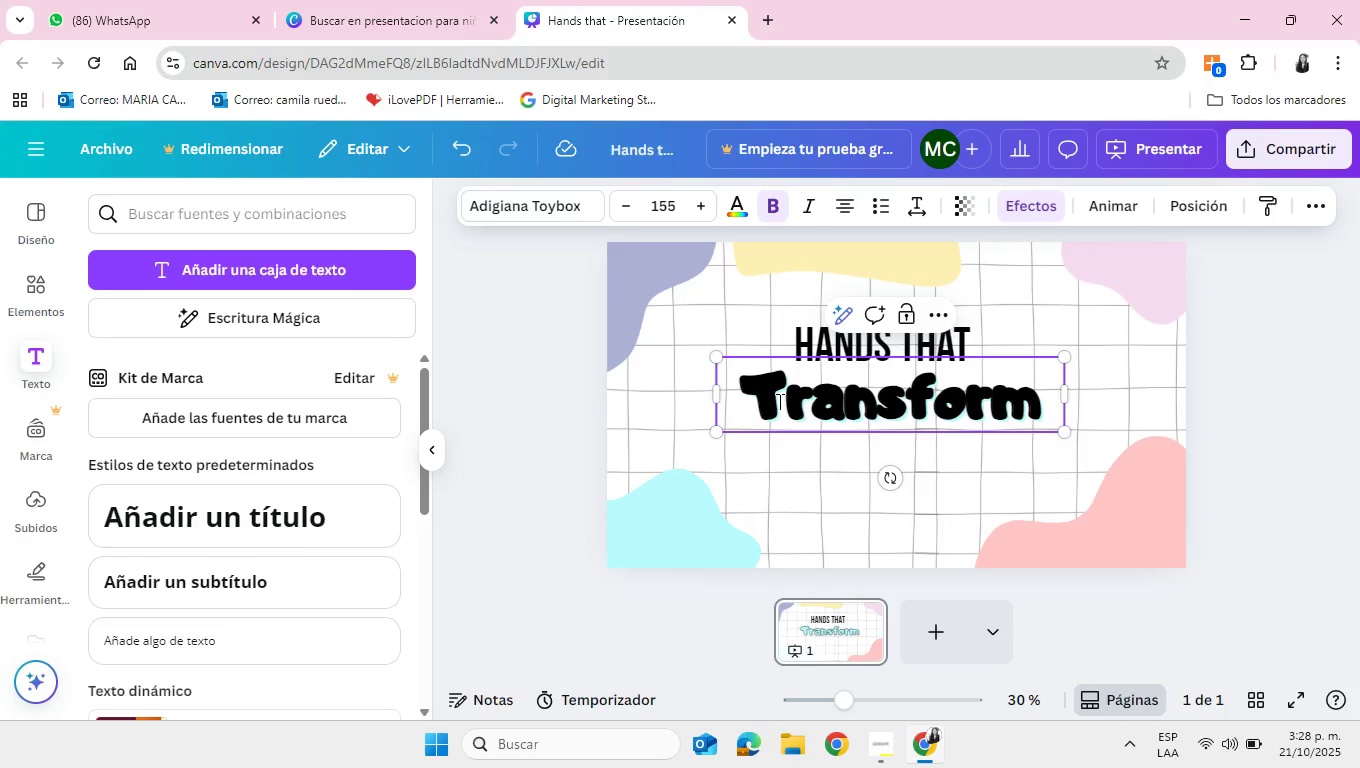 
left_click_drag(start_coordinate=[778, 401], to_coordinate=[751, 404])
 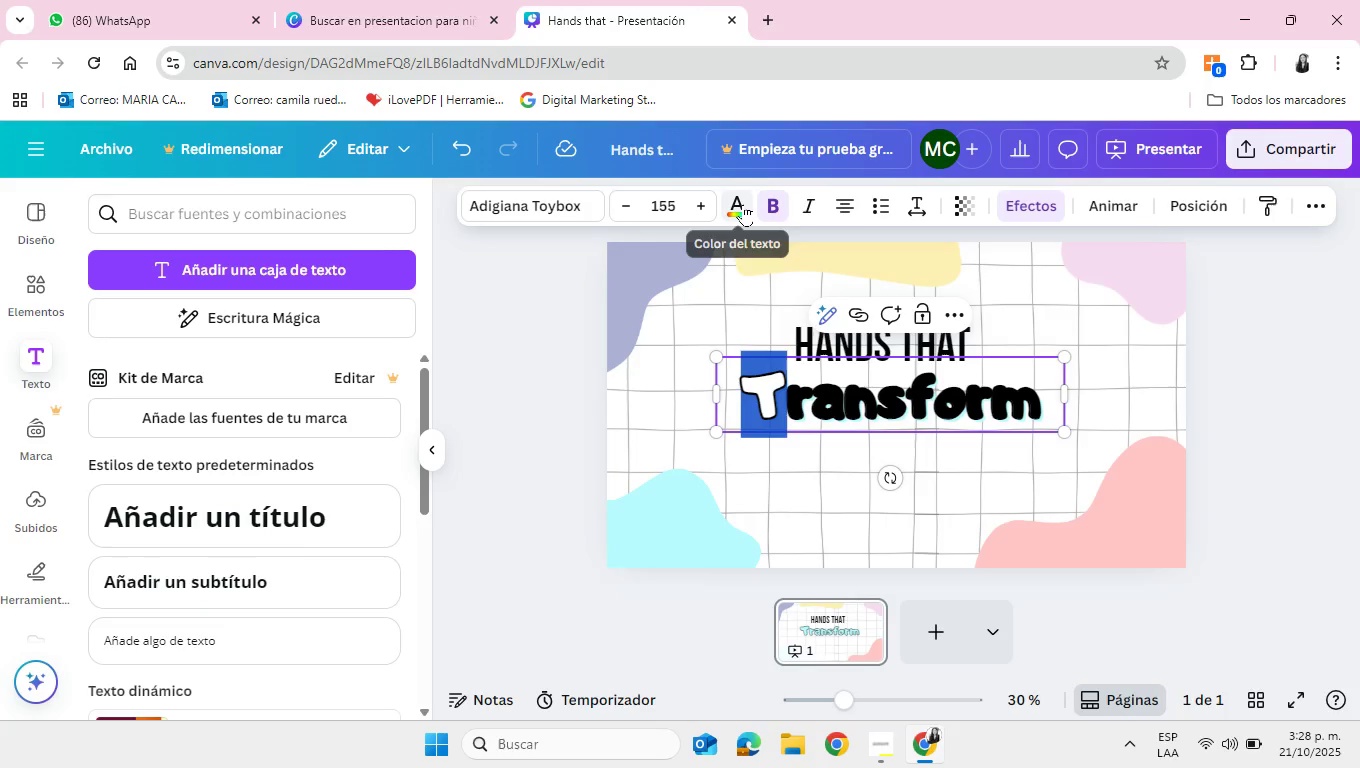 
left_click([743, 204])
 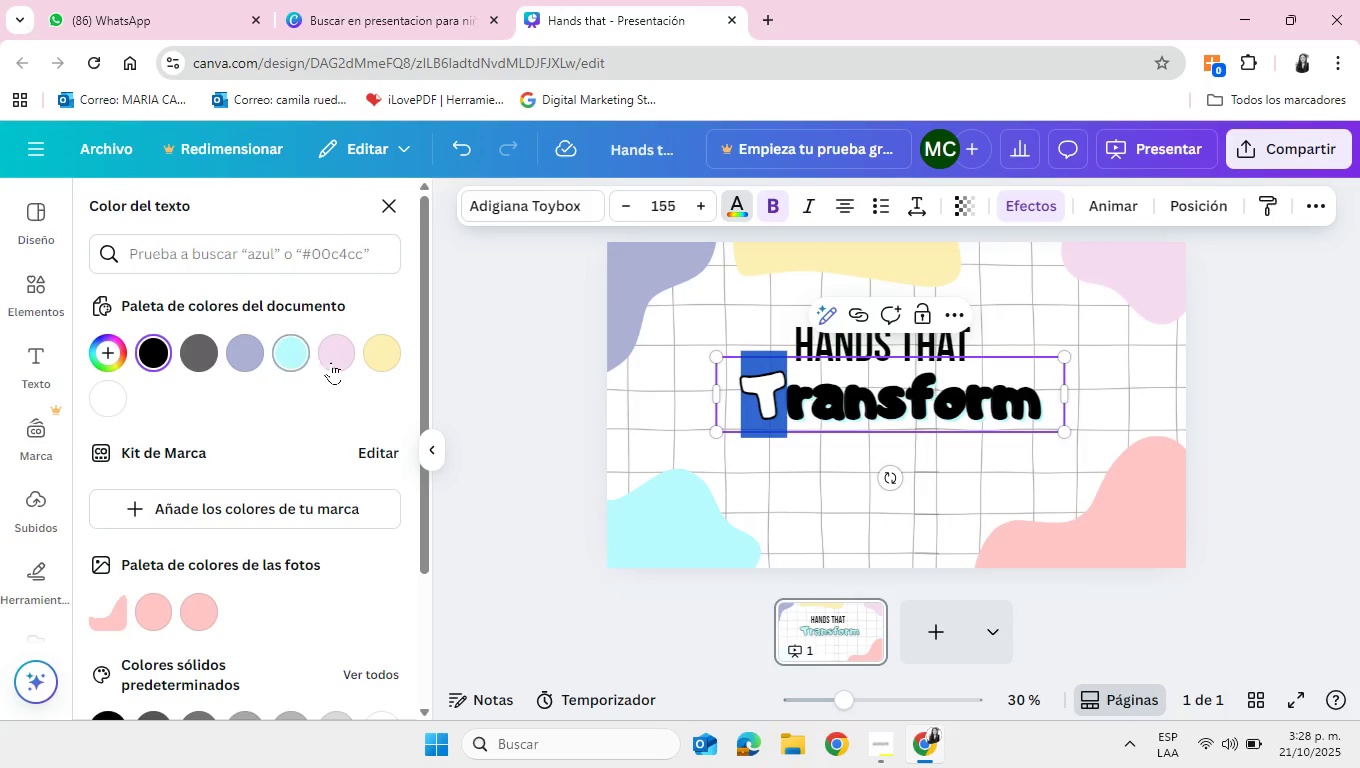 
left_click([339, 362])
 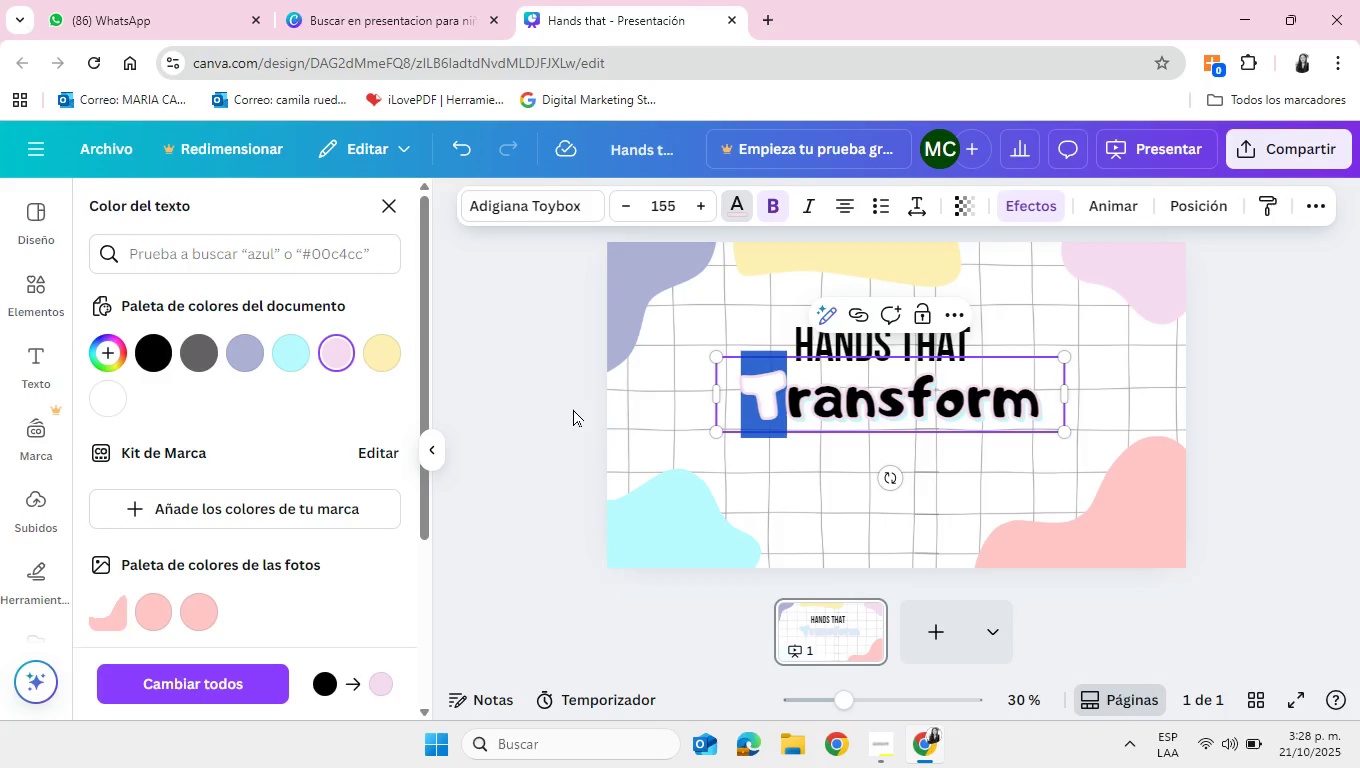 
left_click([573, 409])
 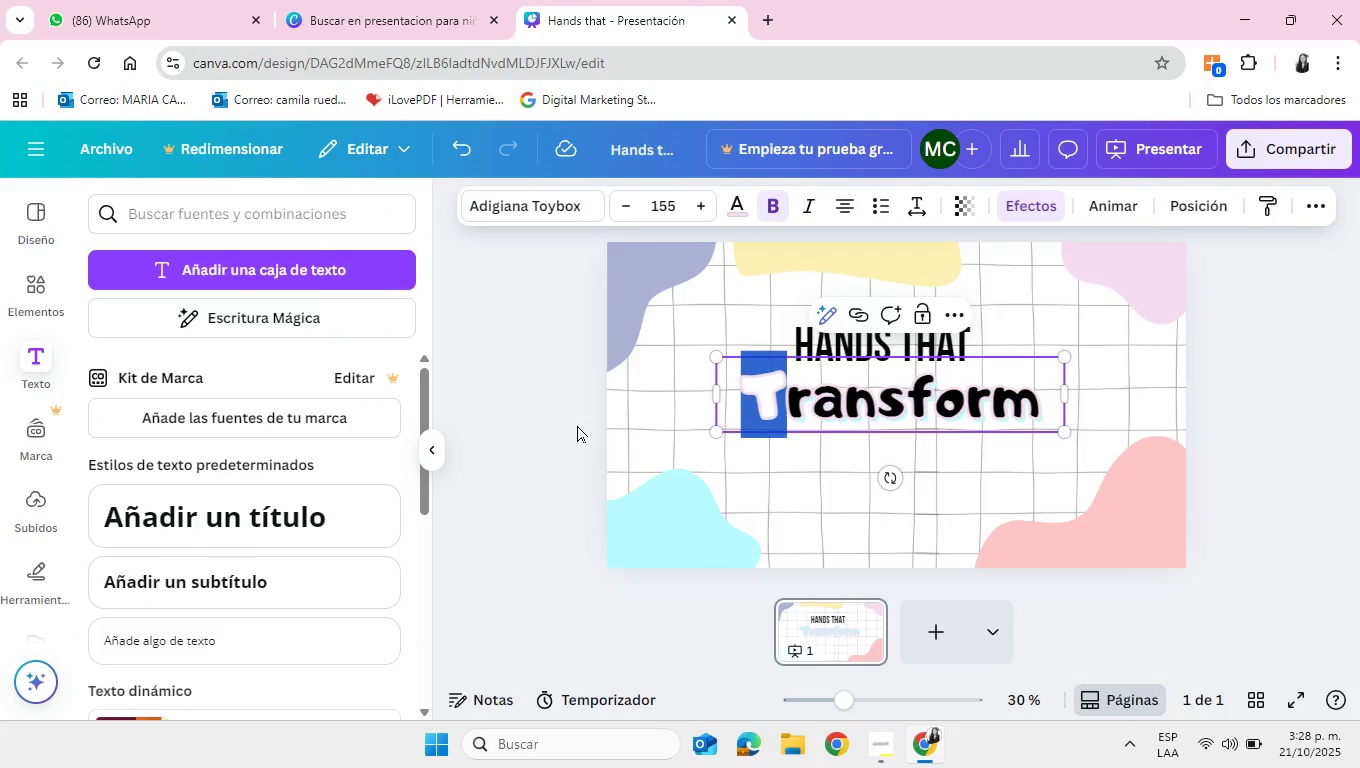 
left_click([577, 425])
 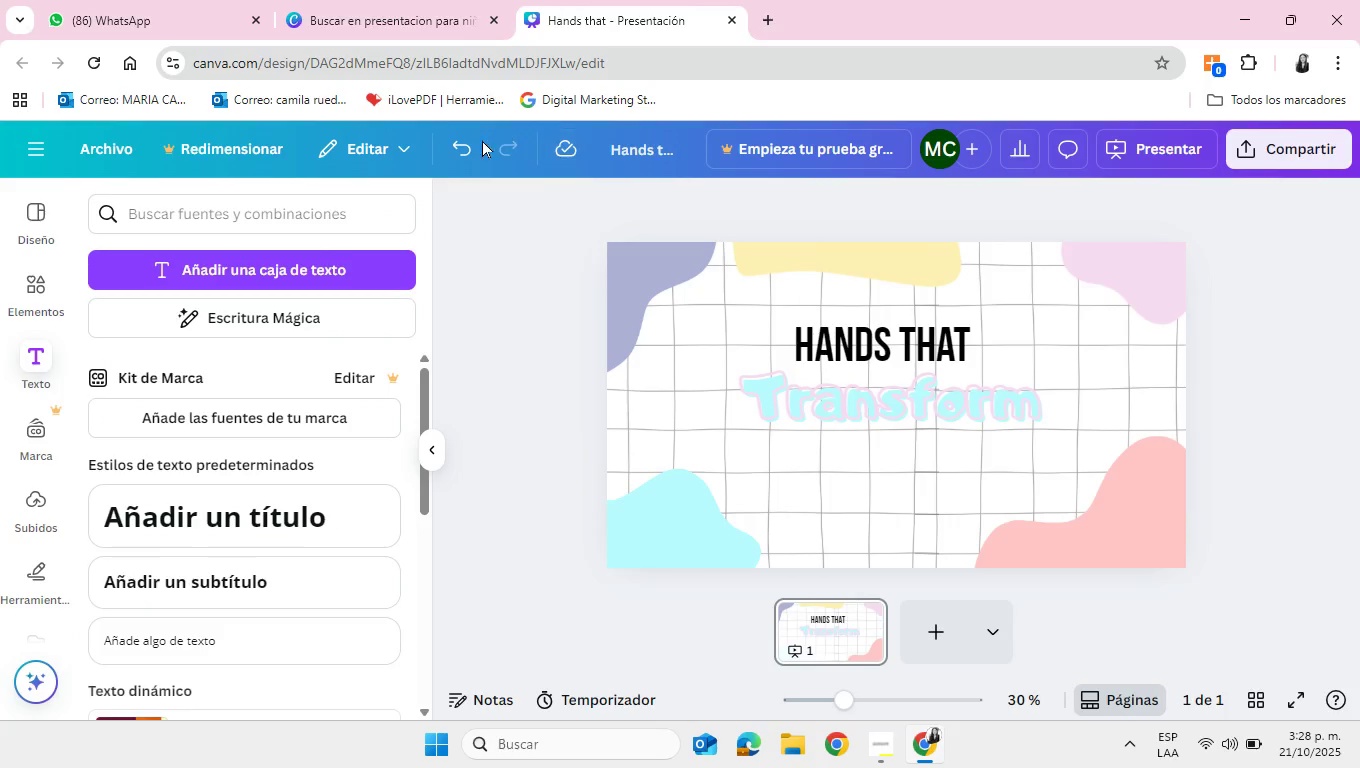 
left_click([461, 152])
 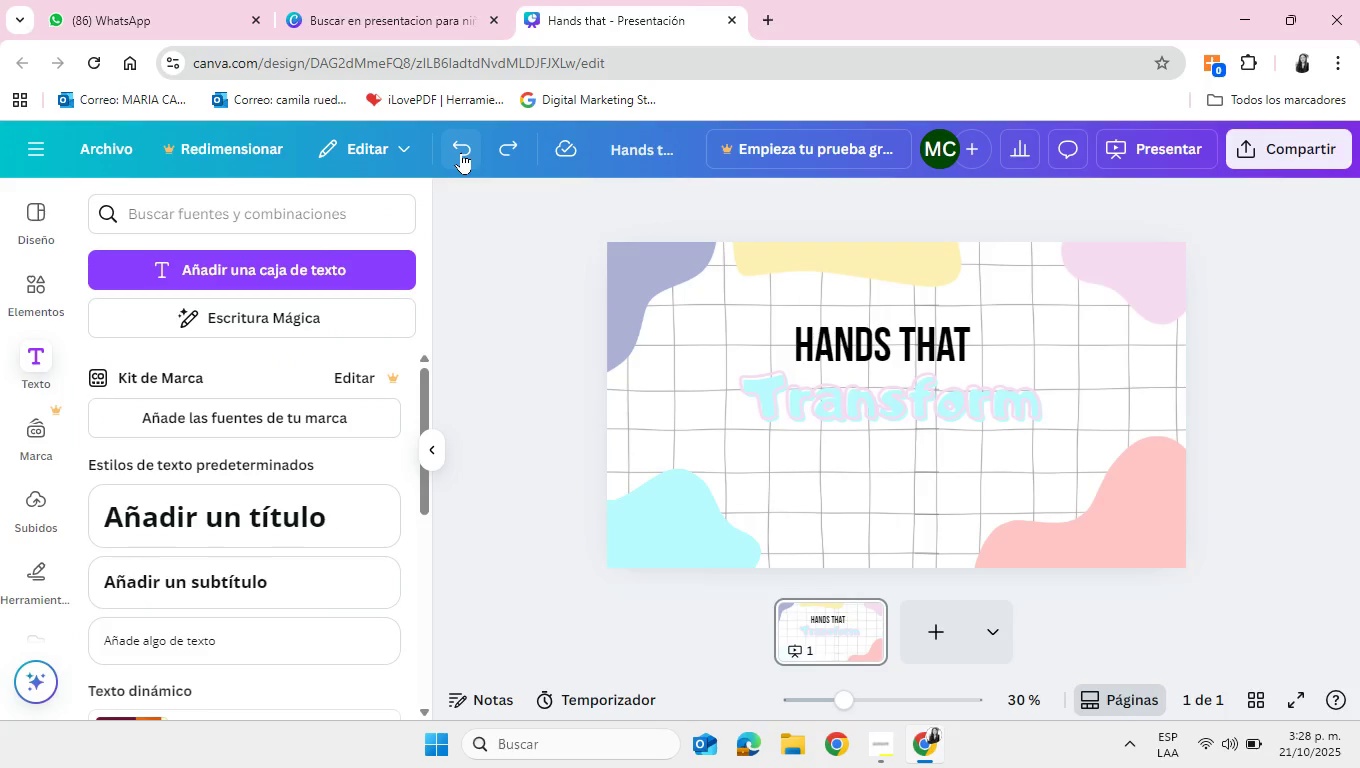 
left_click([461, 152])
 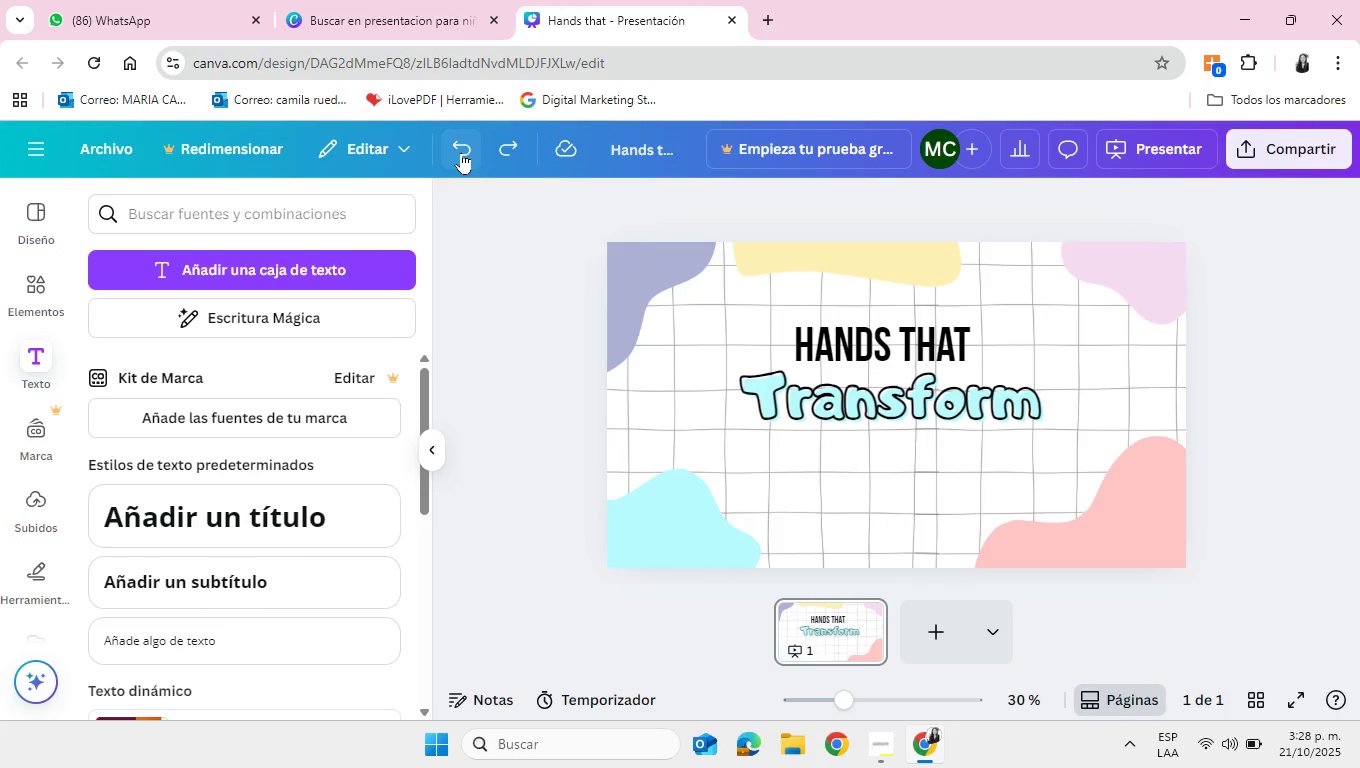 
left_click([461, 152])
 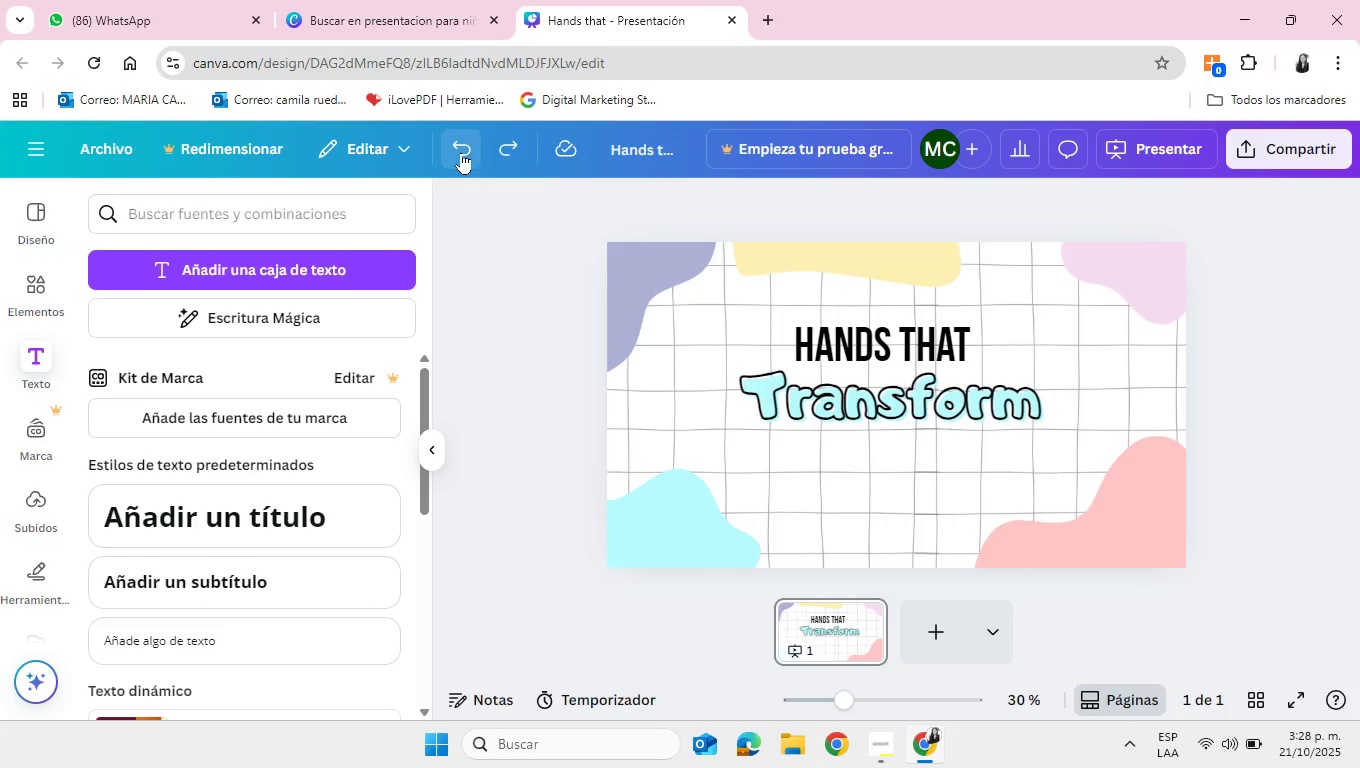 
left_click([461, 152])
 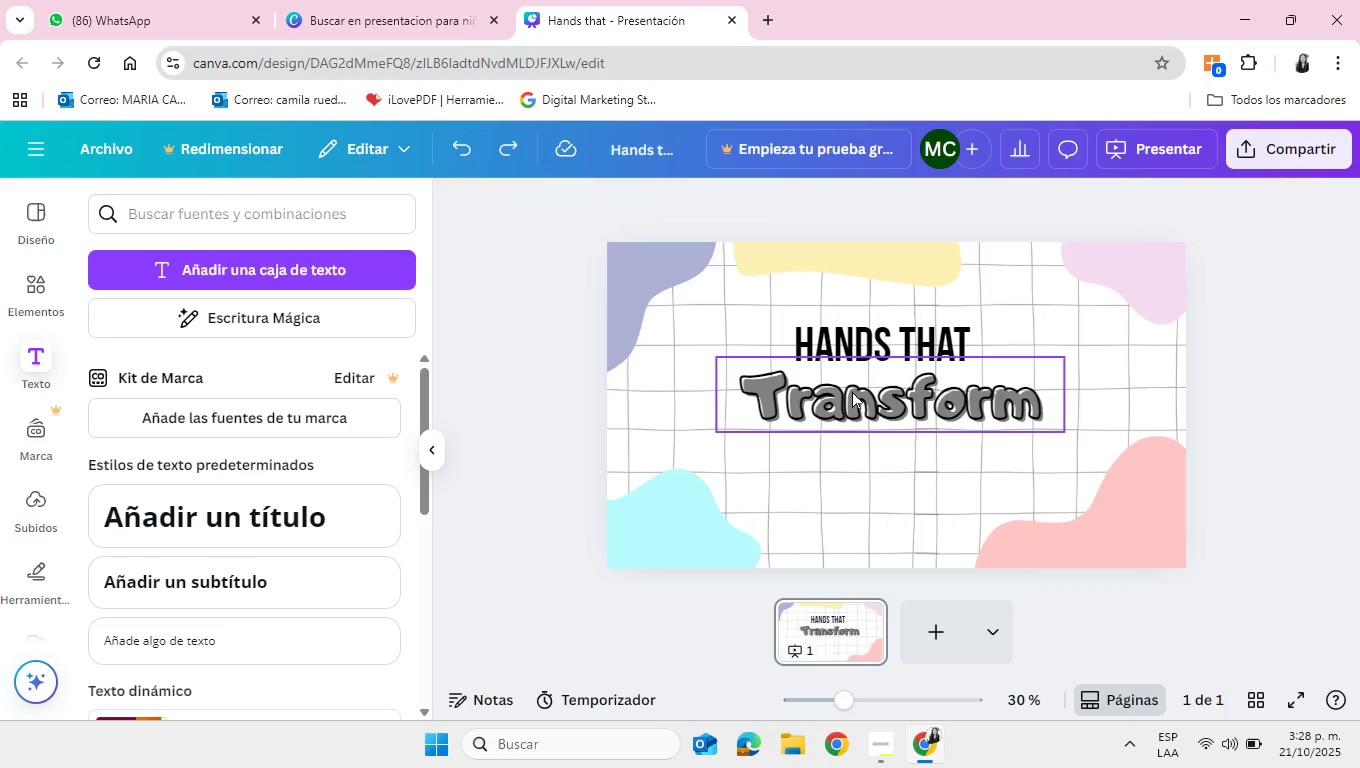 
wait(9.94)
 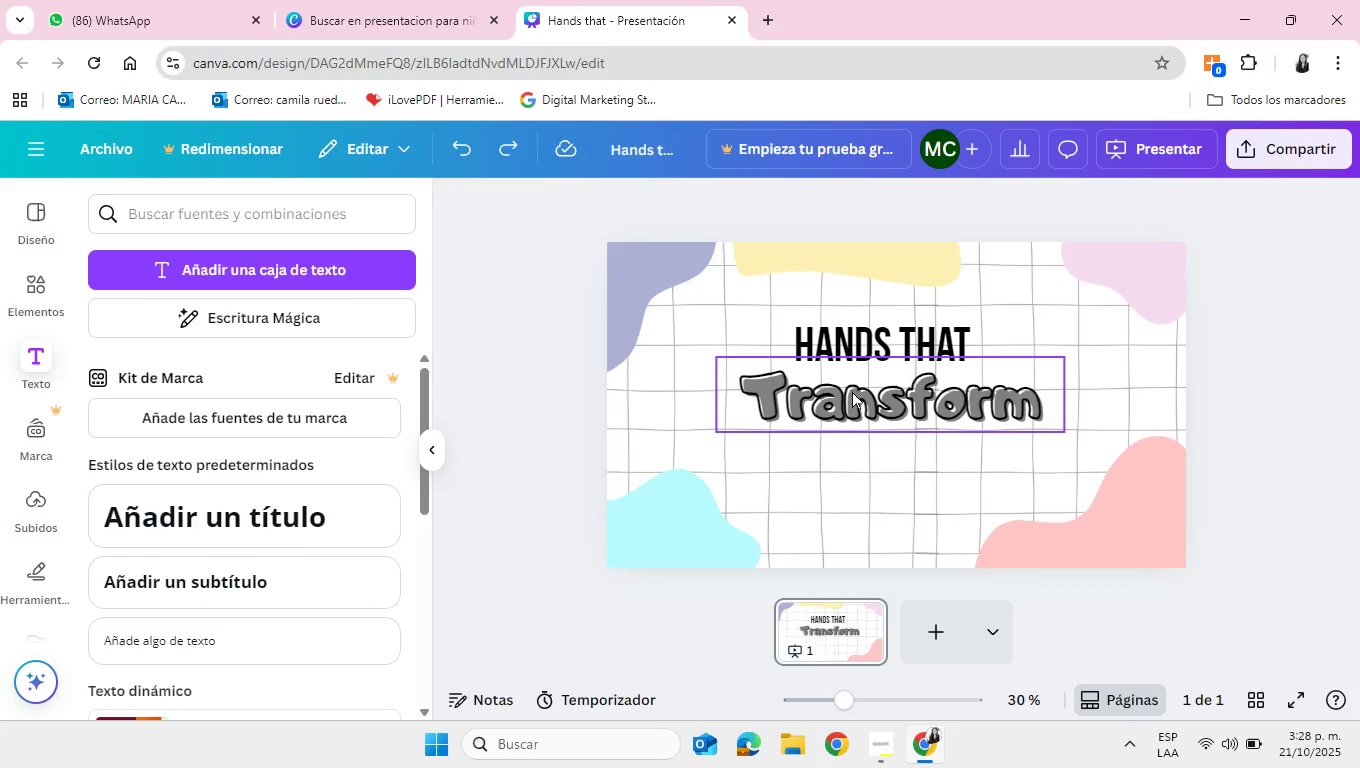 
left_click([811, 346])
 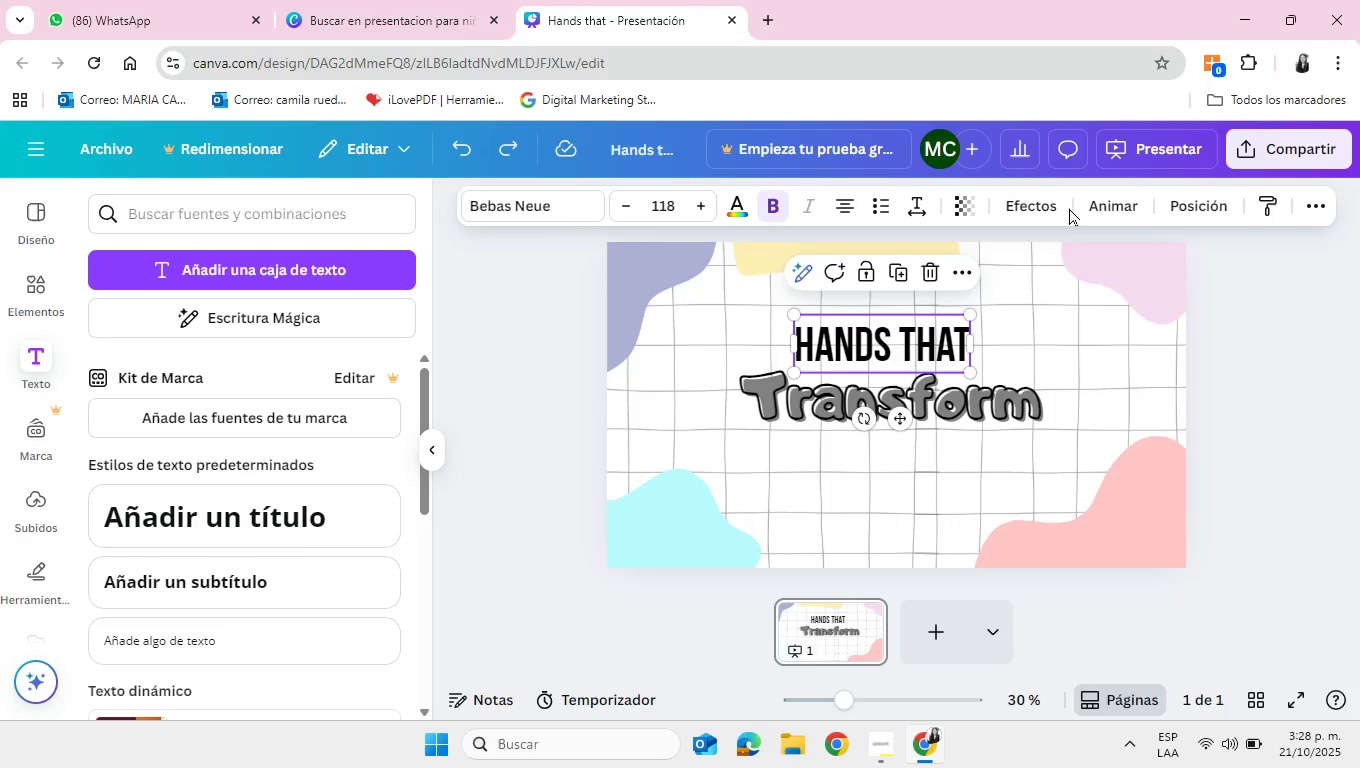 
left_click([1058, 209])
 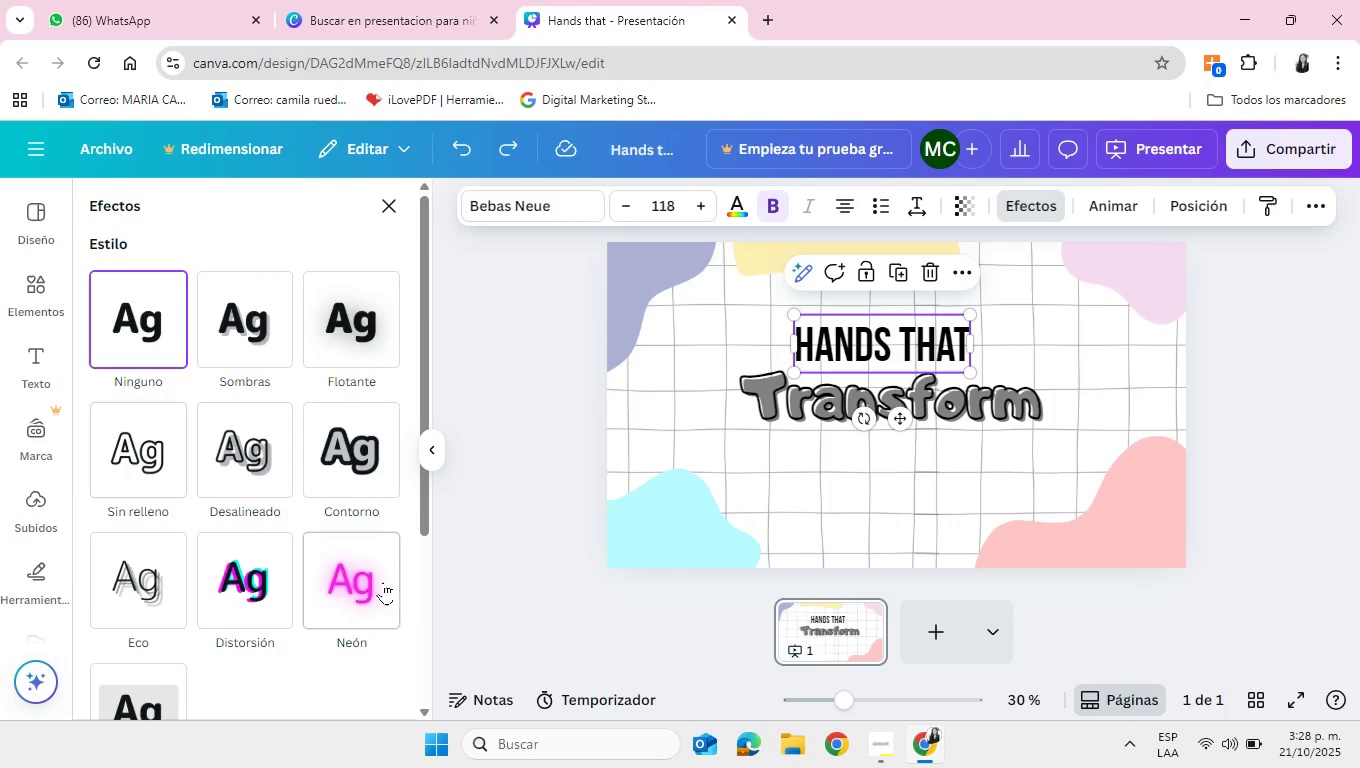 
scroll: coordinate [383, 582], scroll_direction: down, amount: 8.0
 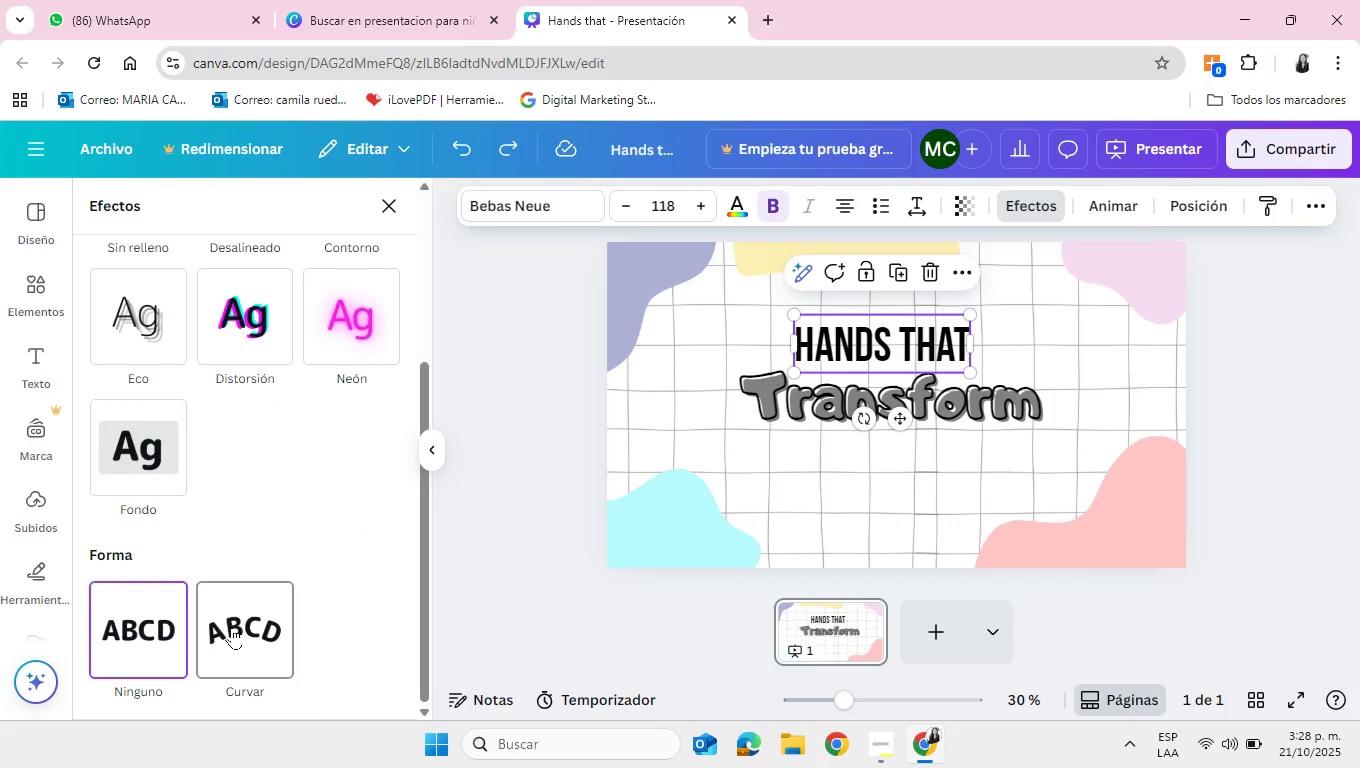 
left_click([232, 627])
 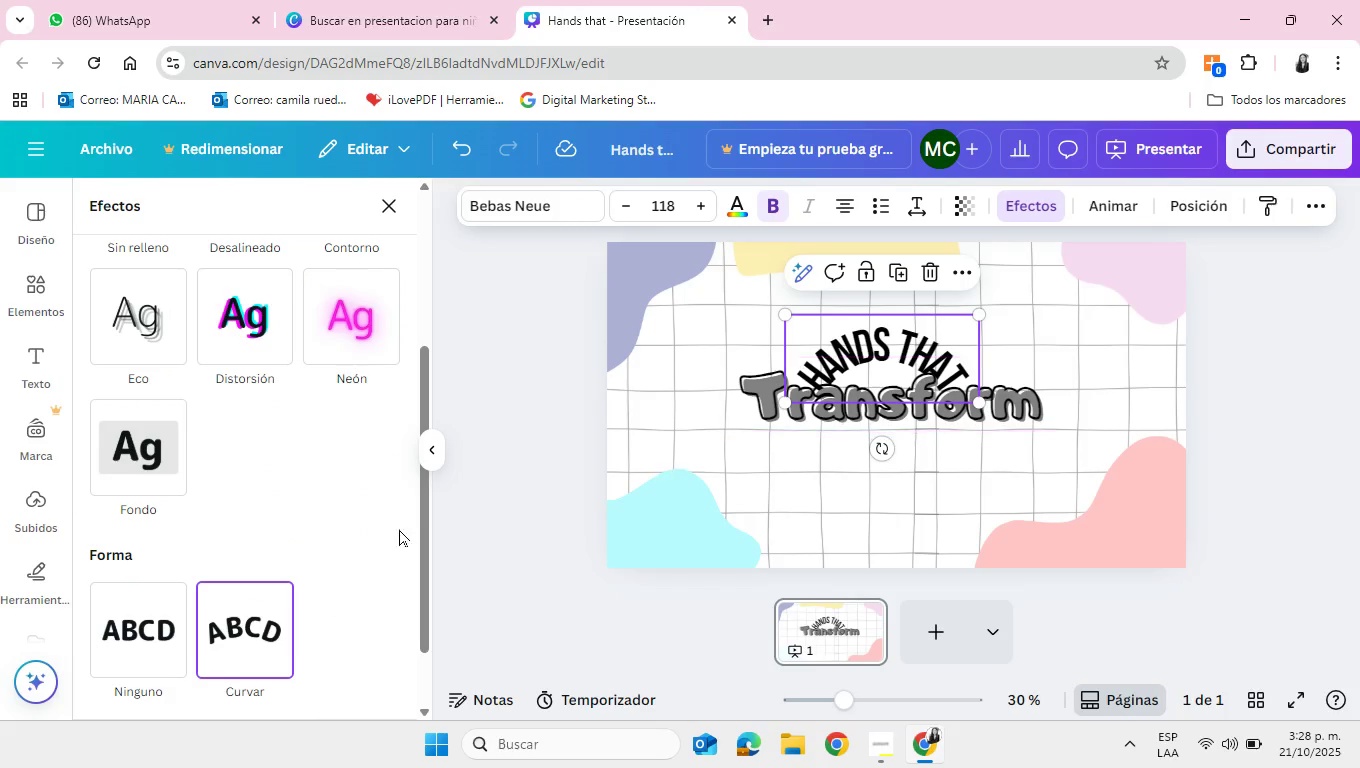 
scroll: coordinate [282, 564], scroll_direction: down, amount: 3.0
 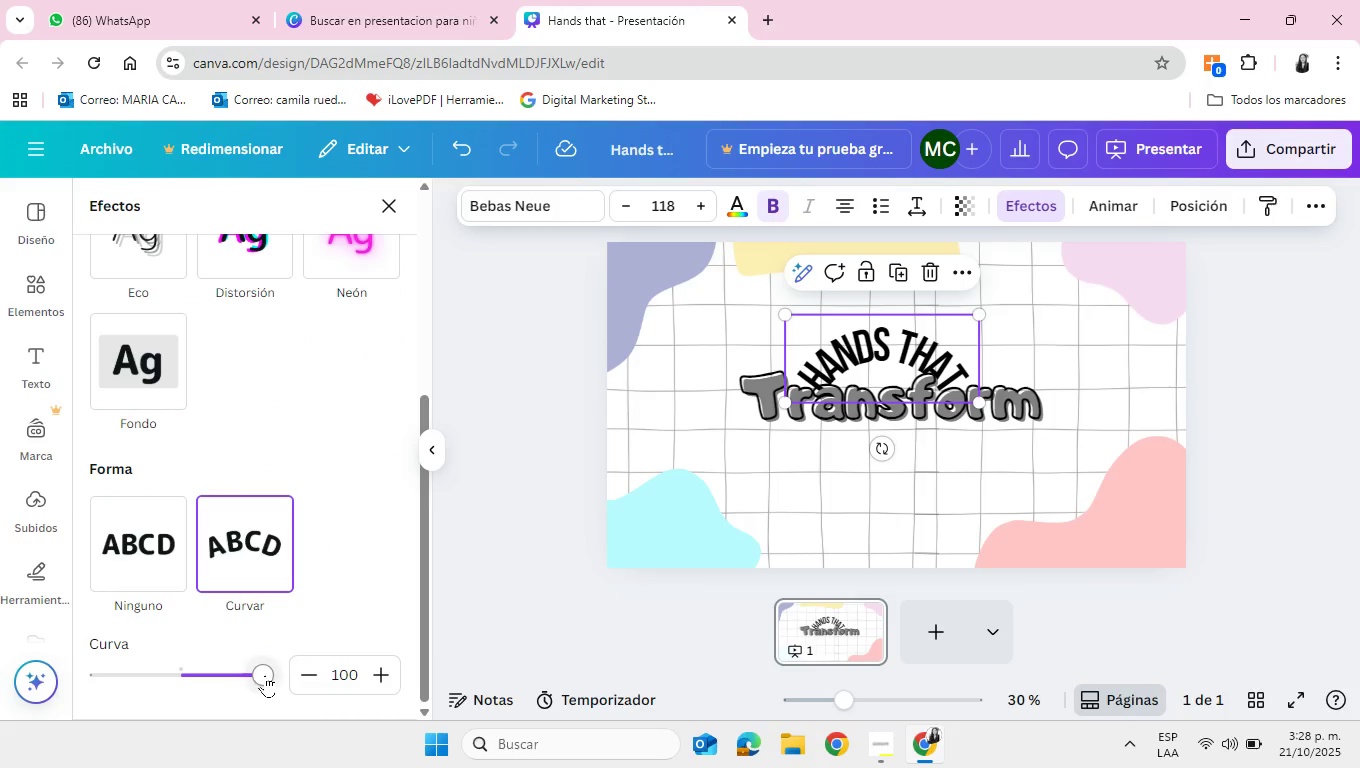 
left_click_drag(start_coordinate=[265, 675], to_coordinate=[216, 671])
 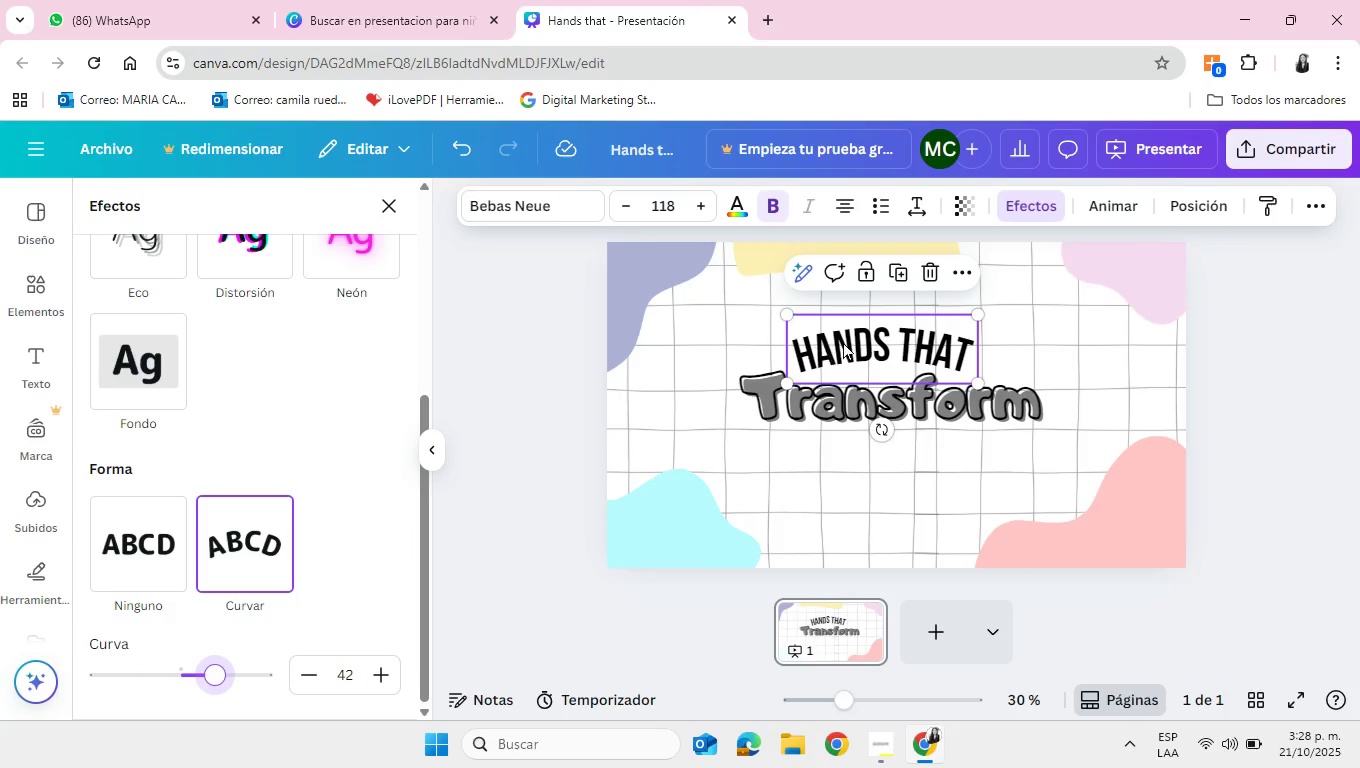 
left_click_drag(start_coordinate=[846, 342], to_coordinate=[857, 335])
 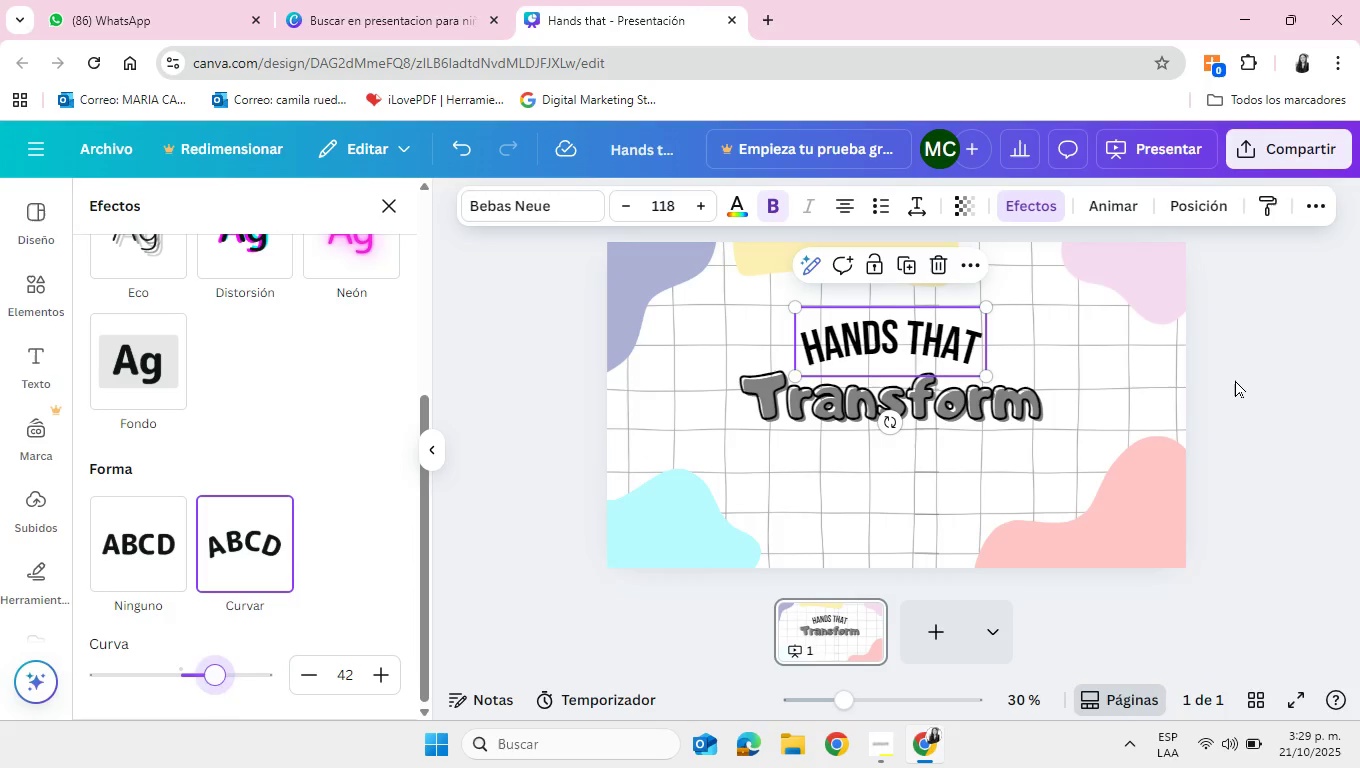 
left_click([1235, 380])
 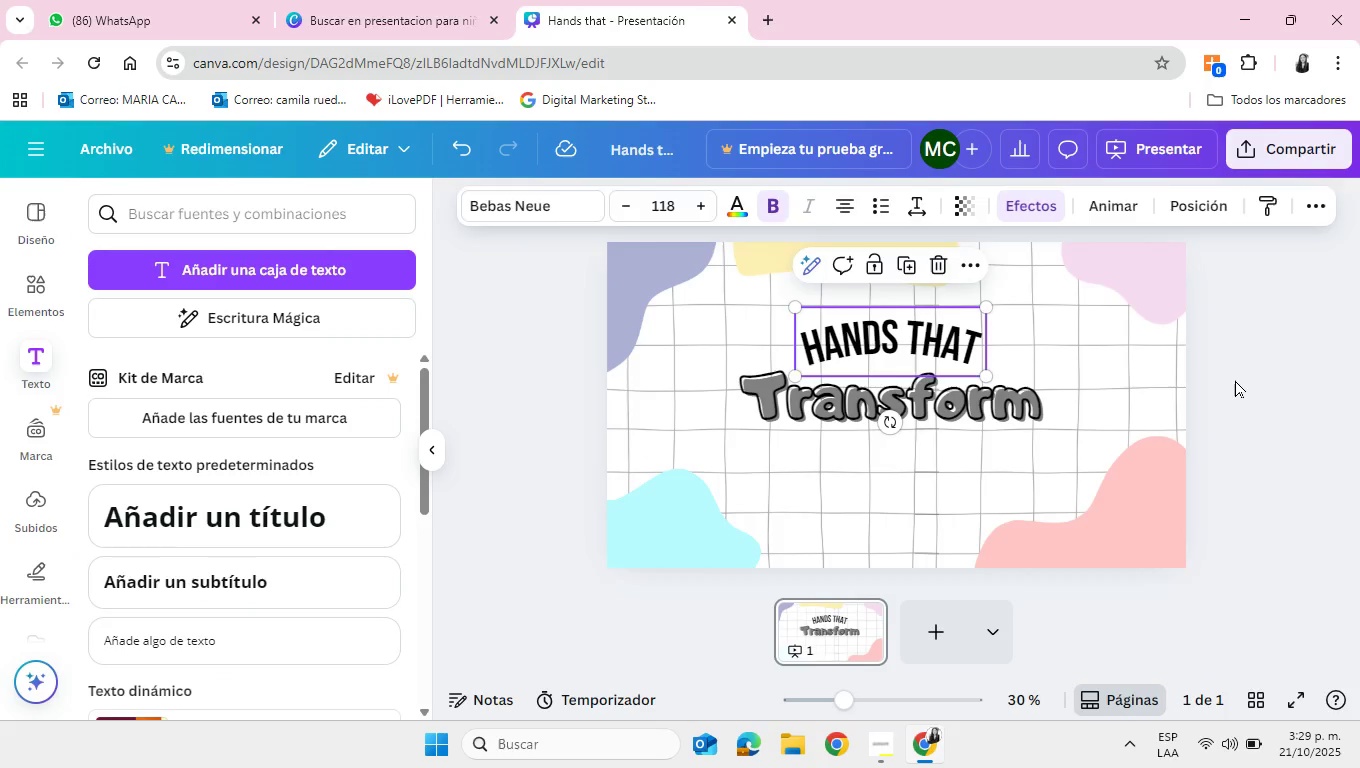 
left_click([1235, 380])
 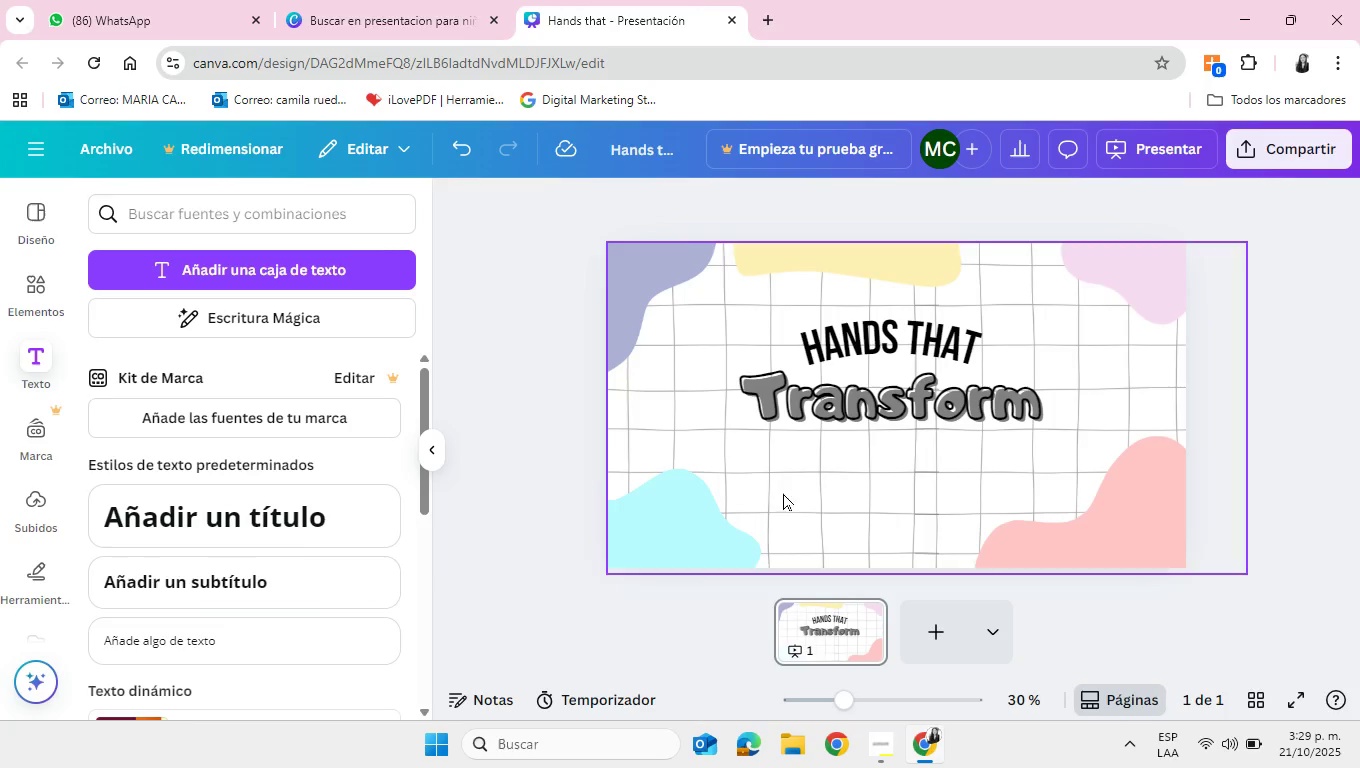 
left_click([41, 294])
 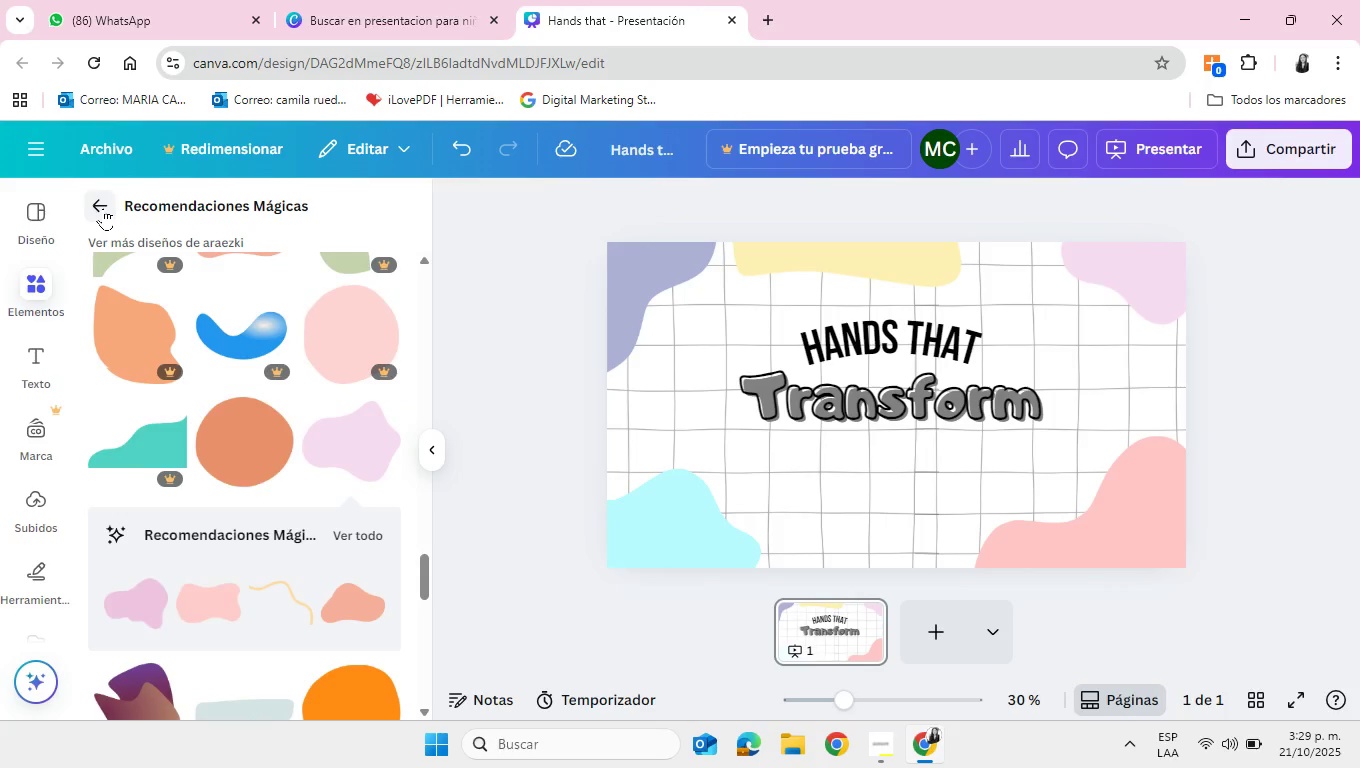 
left_click([103, 208])
 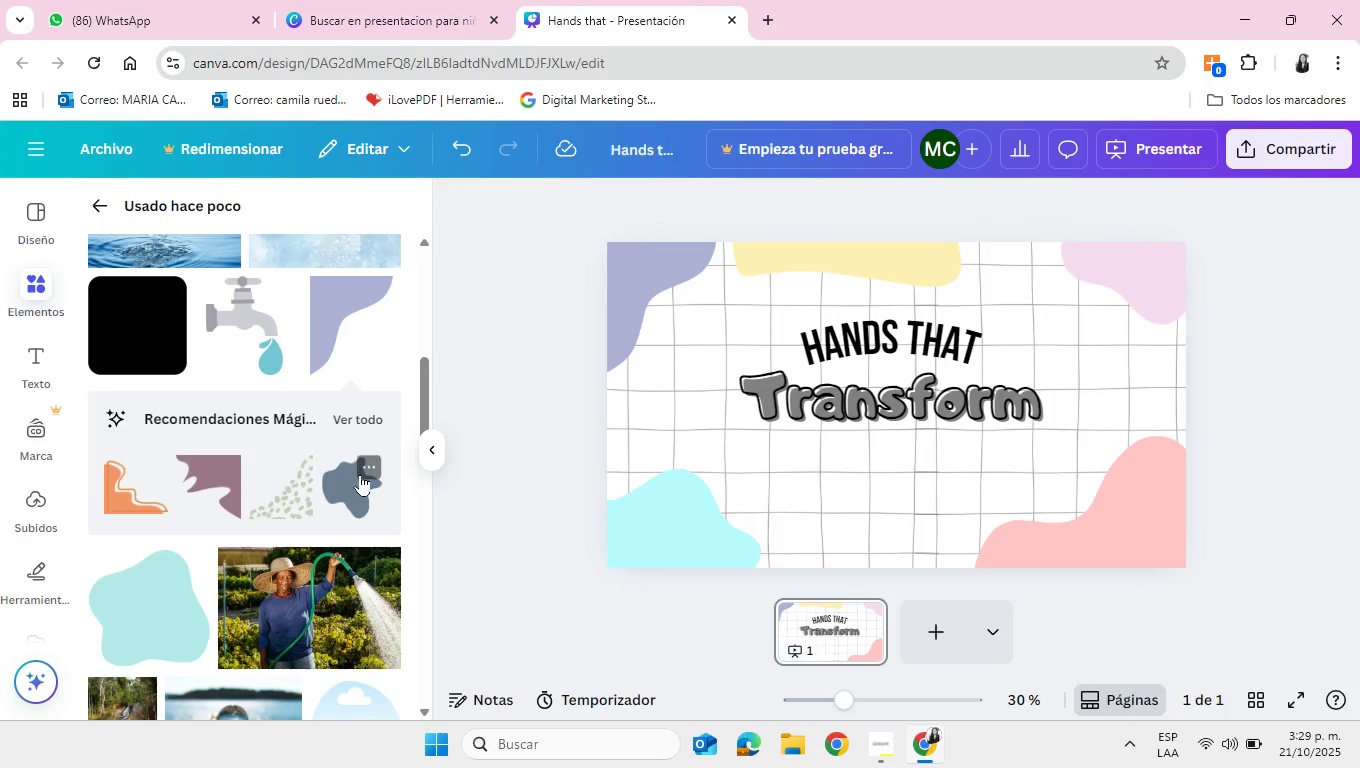 
scroll: coordinate [361, 484], scroll_direction: up, amount: 14.0
 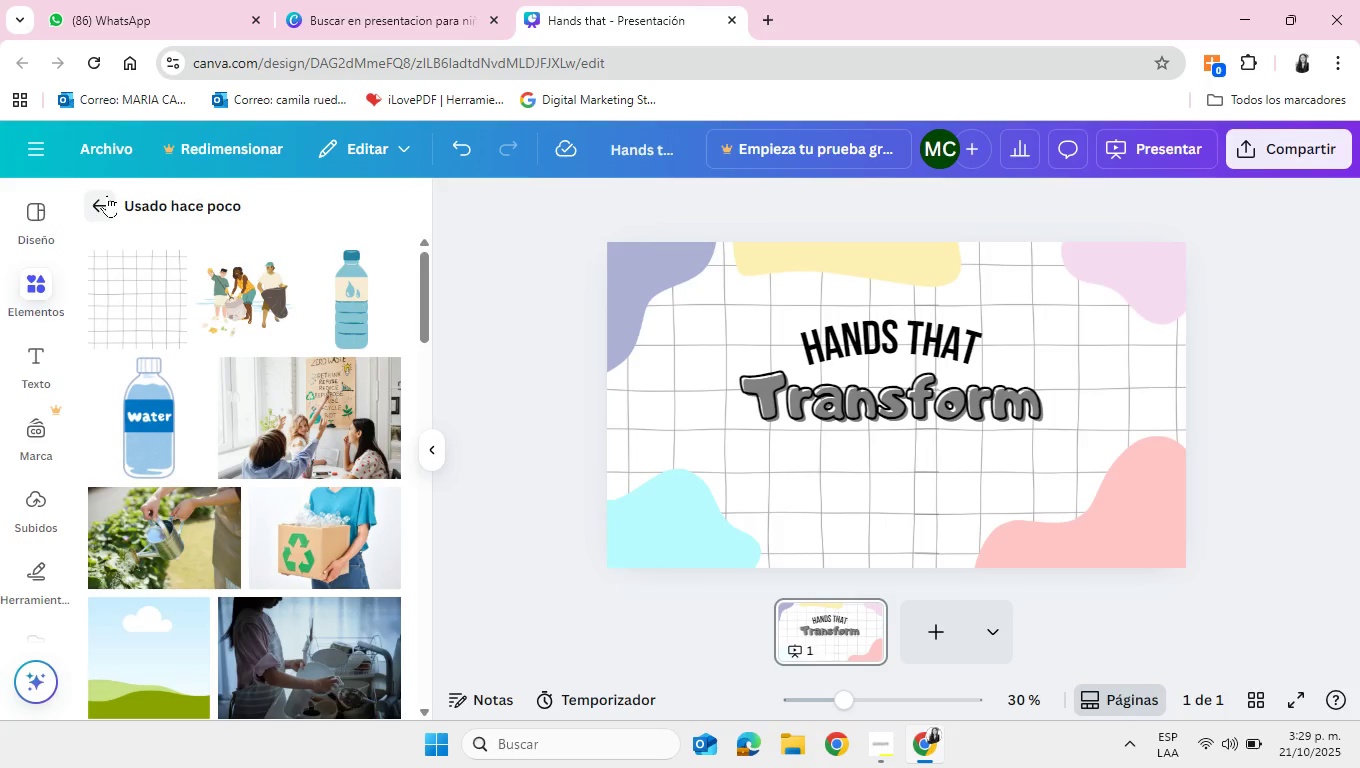 
left_click([107, 195])
 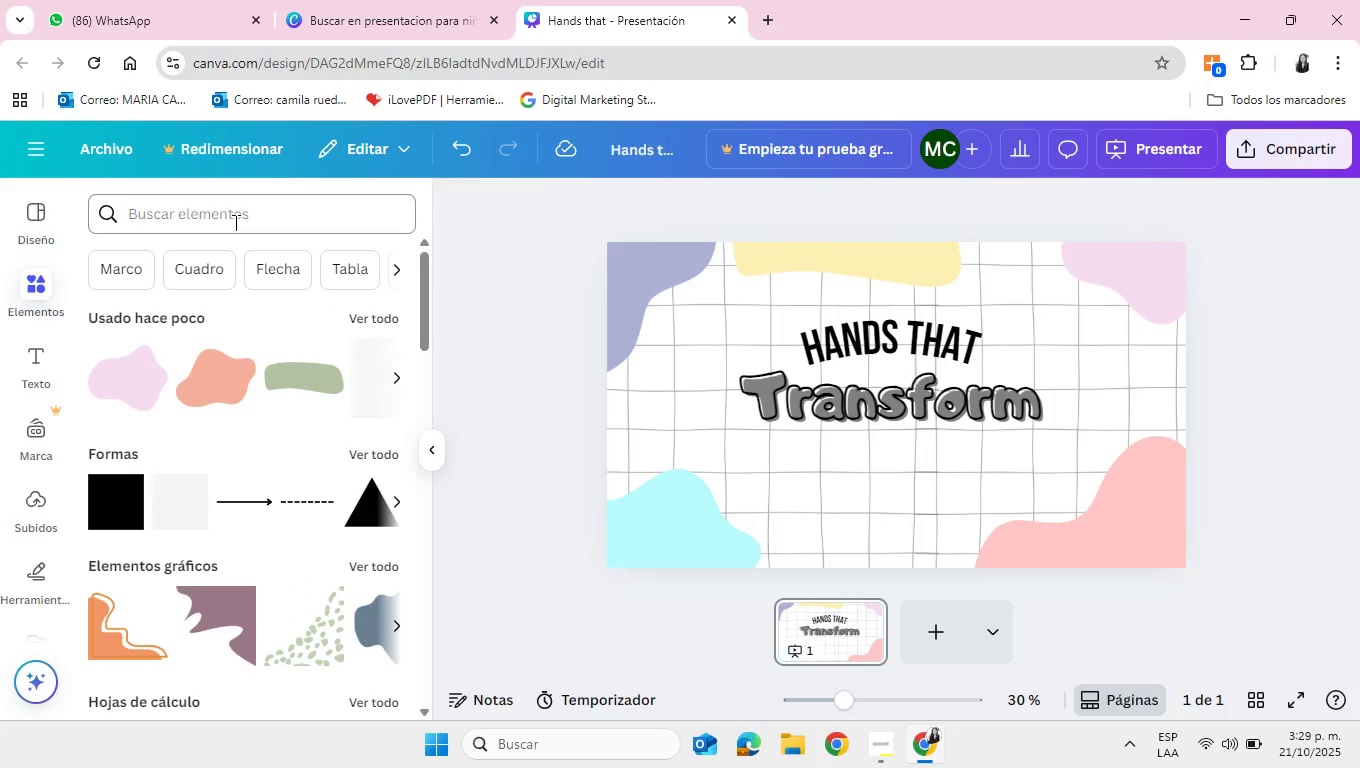 
left_click([234, 222])
 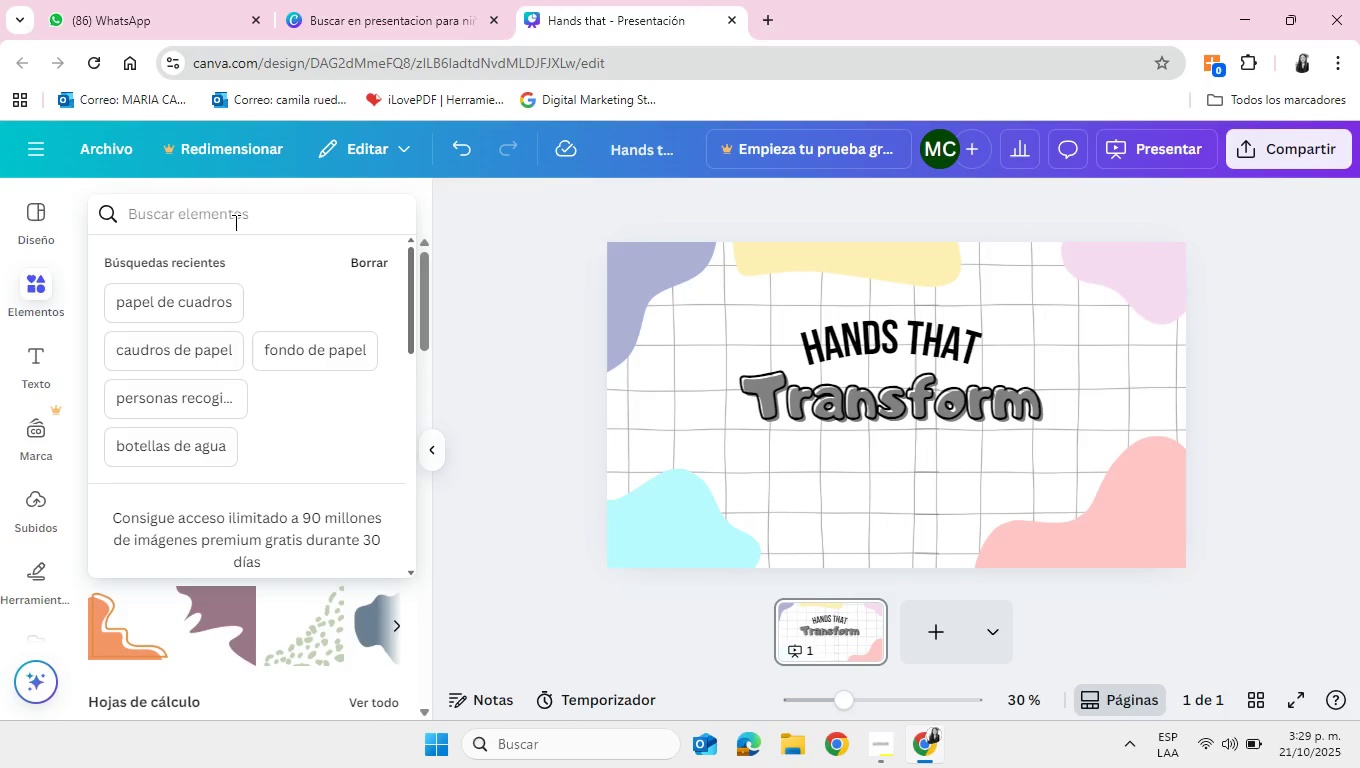 
type(estrellas)
 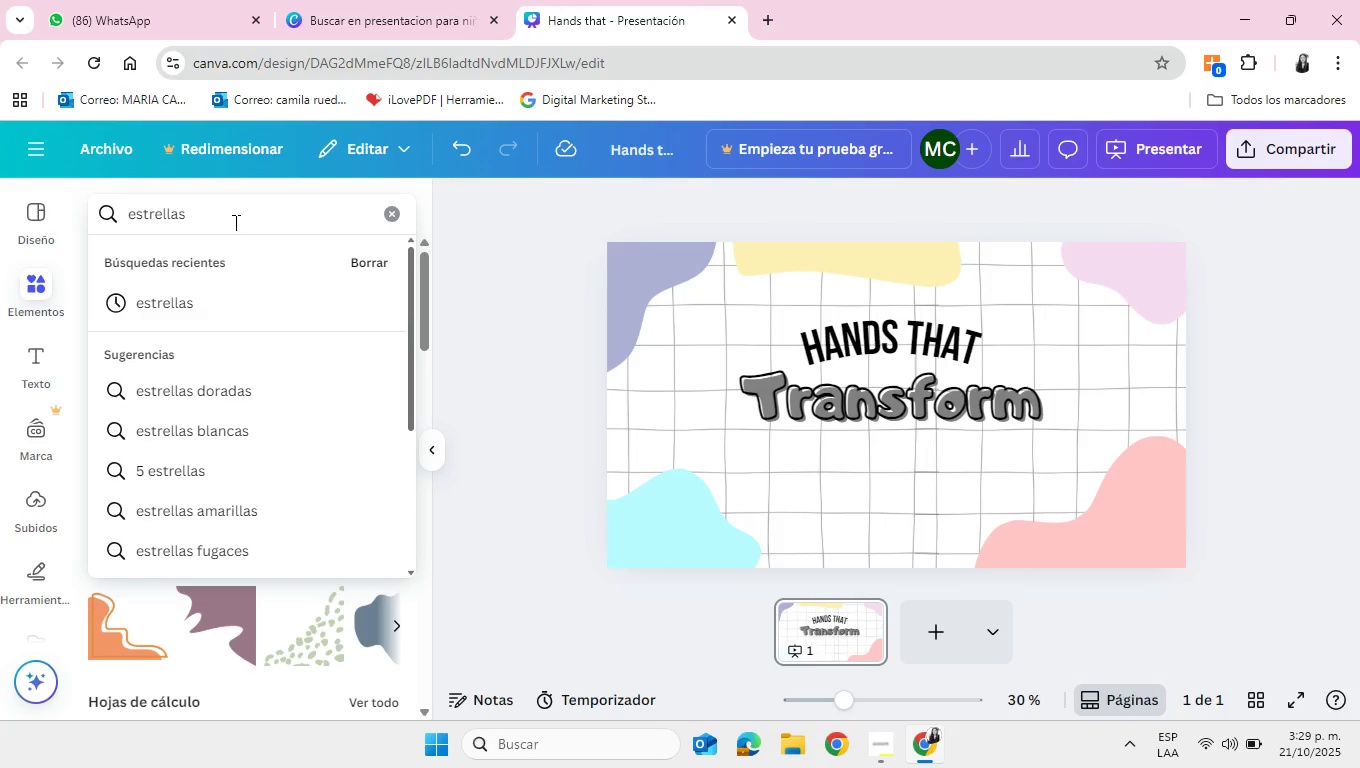 
key(Enter)
 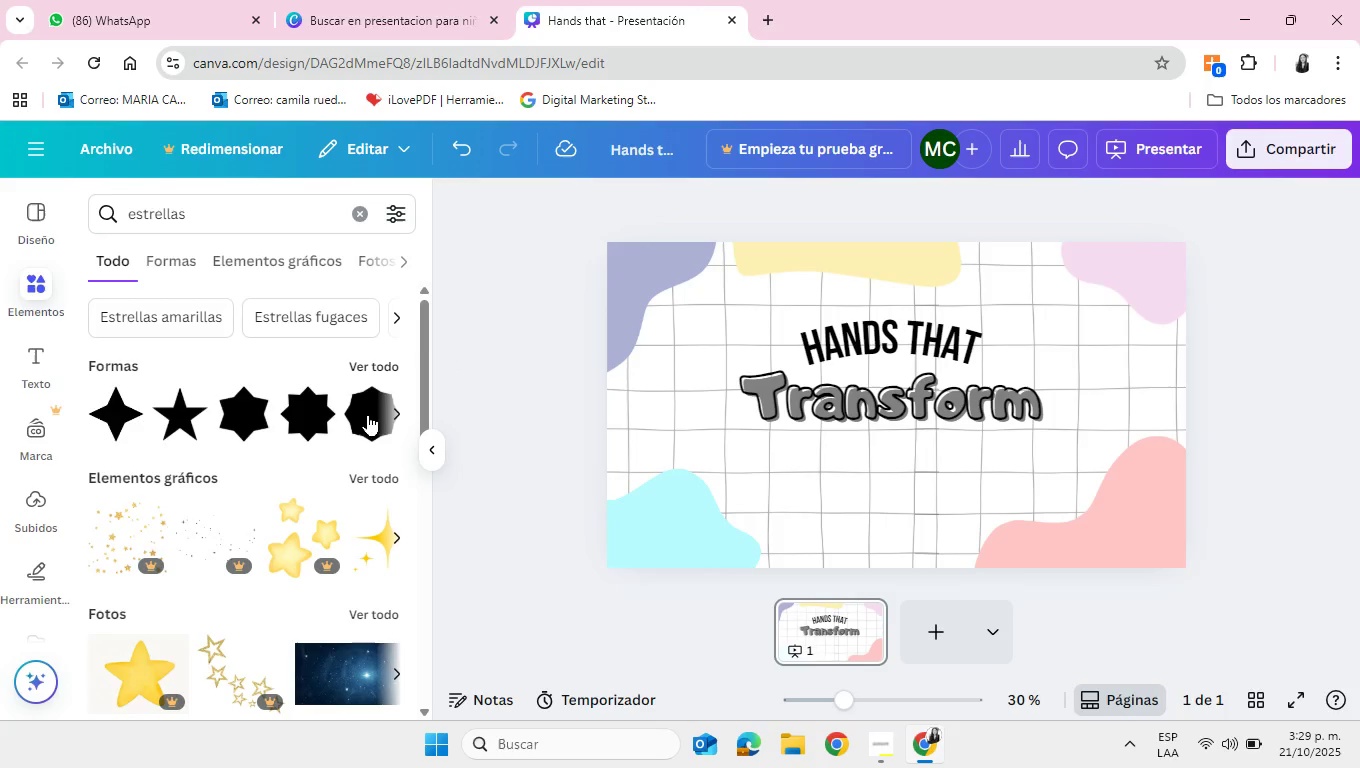 
left_click([367, 472])
 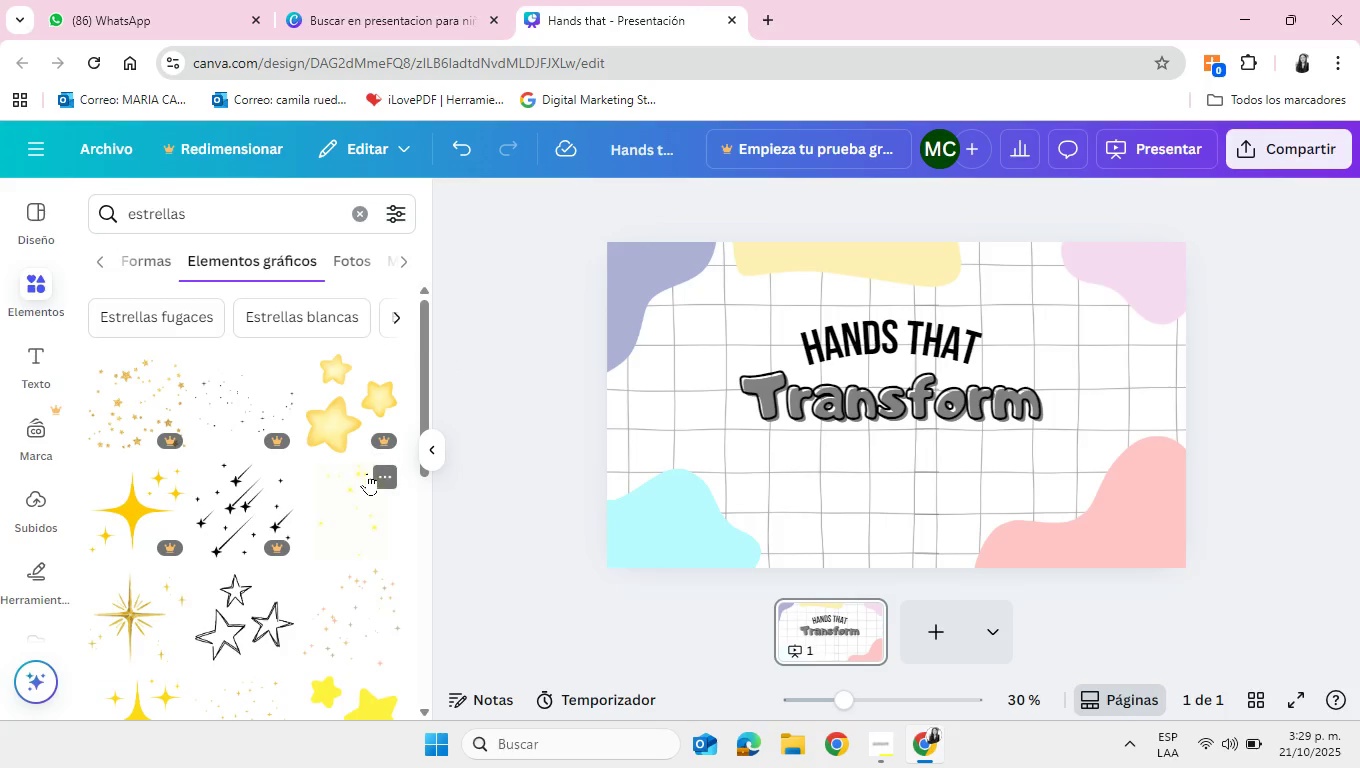 
scroll: coordinate [367, 473], scroll_direction: down, amount: 2.0
 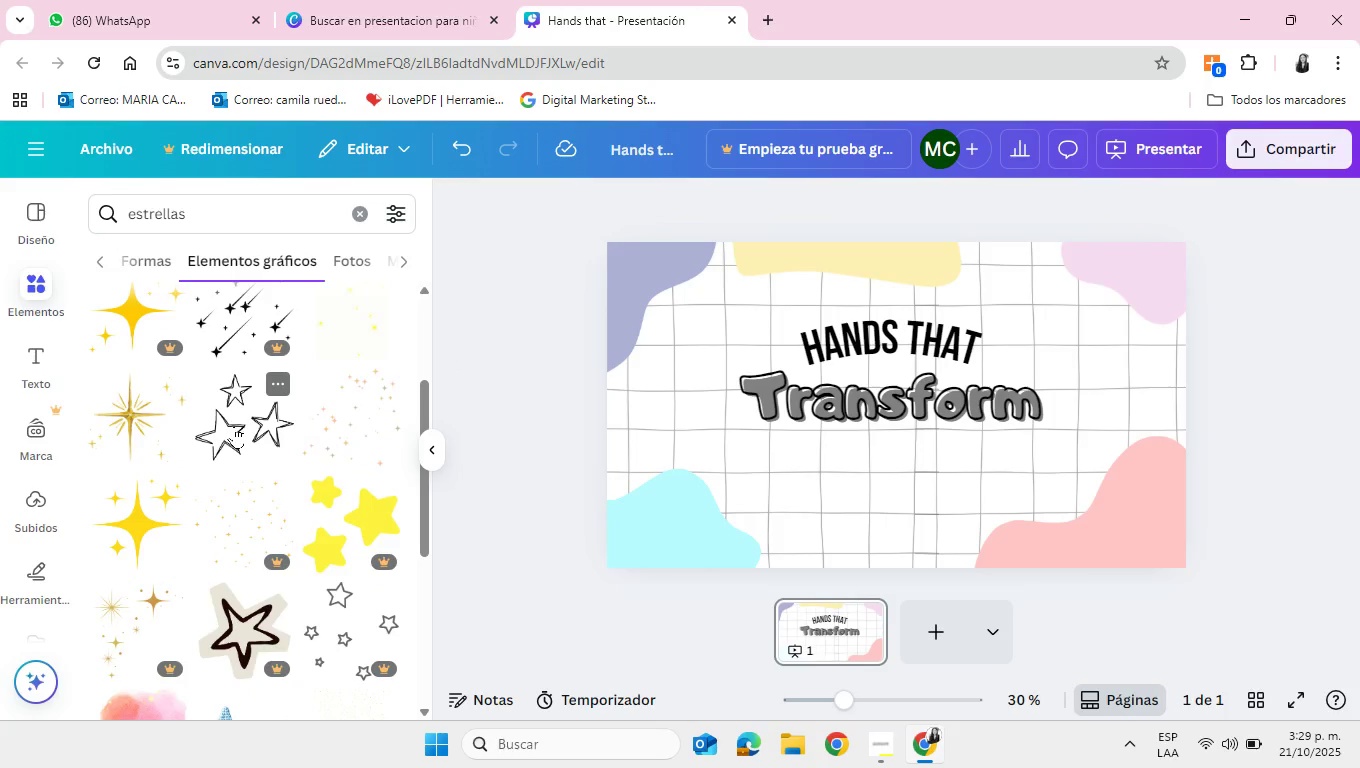 
left_click([234, 426])
 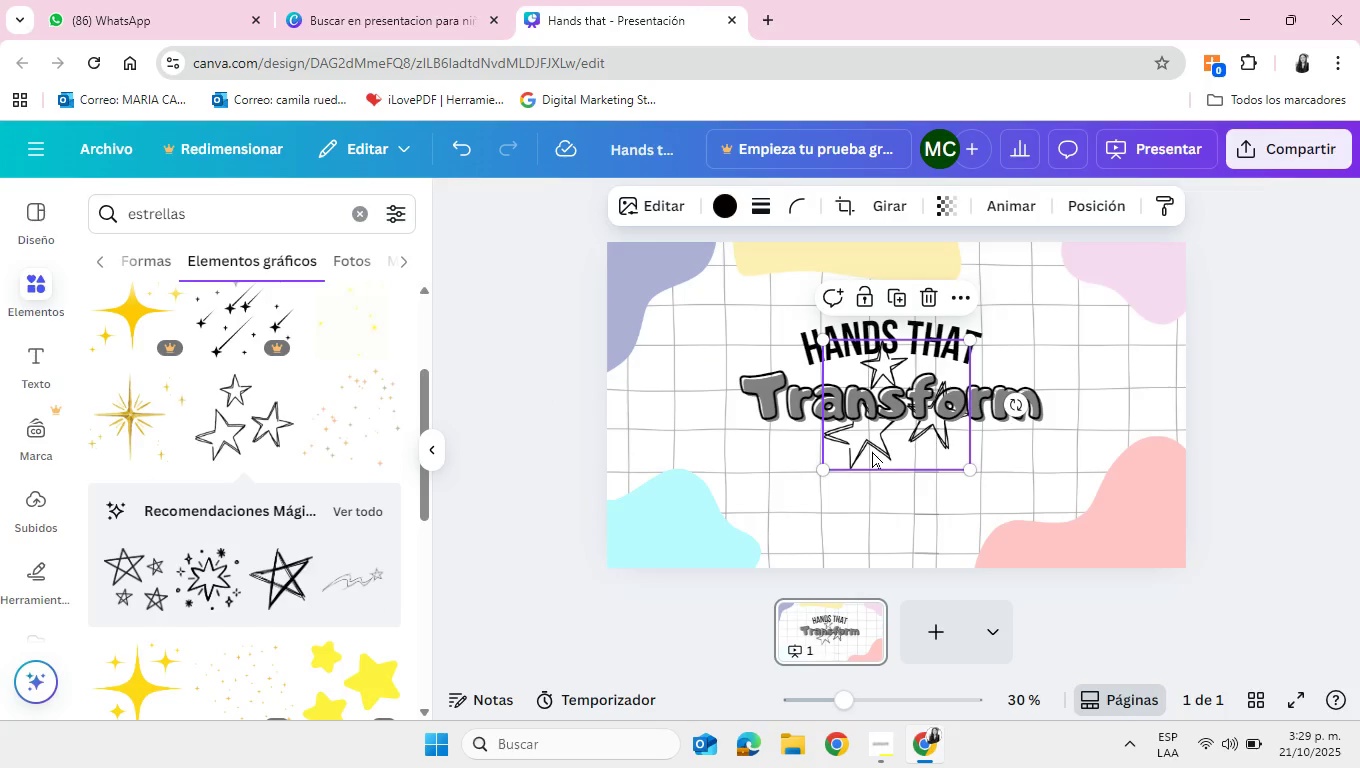 
left_click_drag(start_coordinate=[872, 448], to_coordinate=[685, 493])
 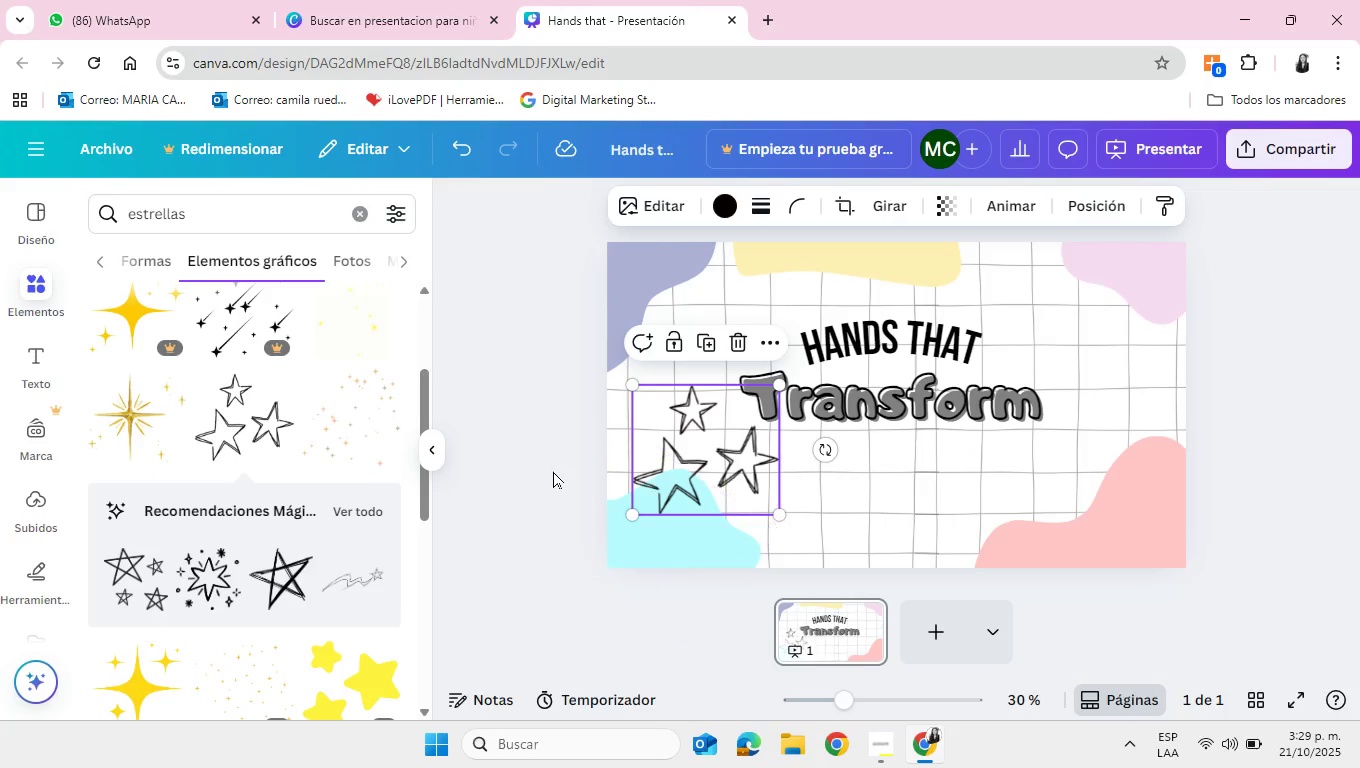 
left_click([549, 477])
 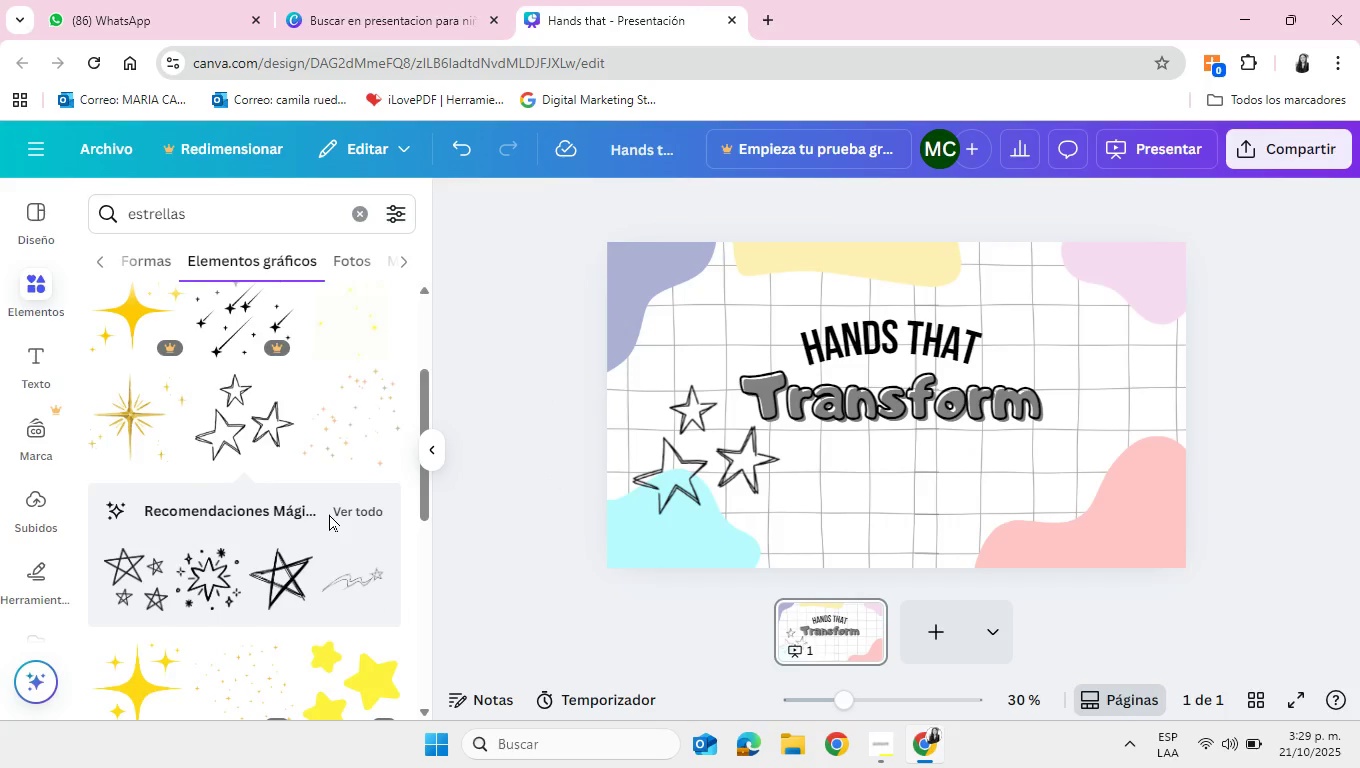 
scroll: coordinate [329, 514], scroll_direction: down, amount: 4.0
 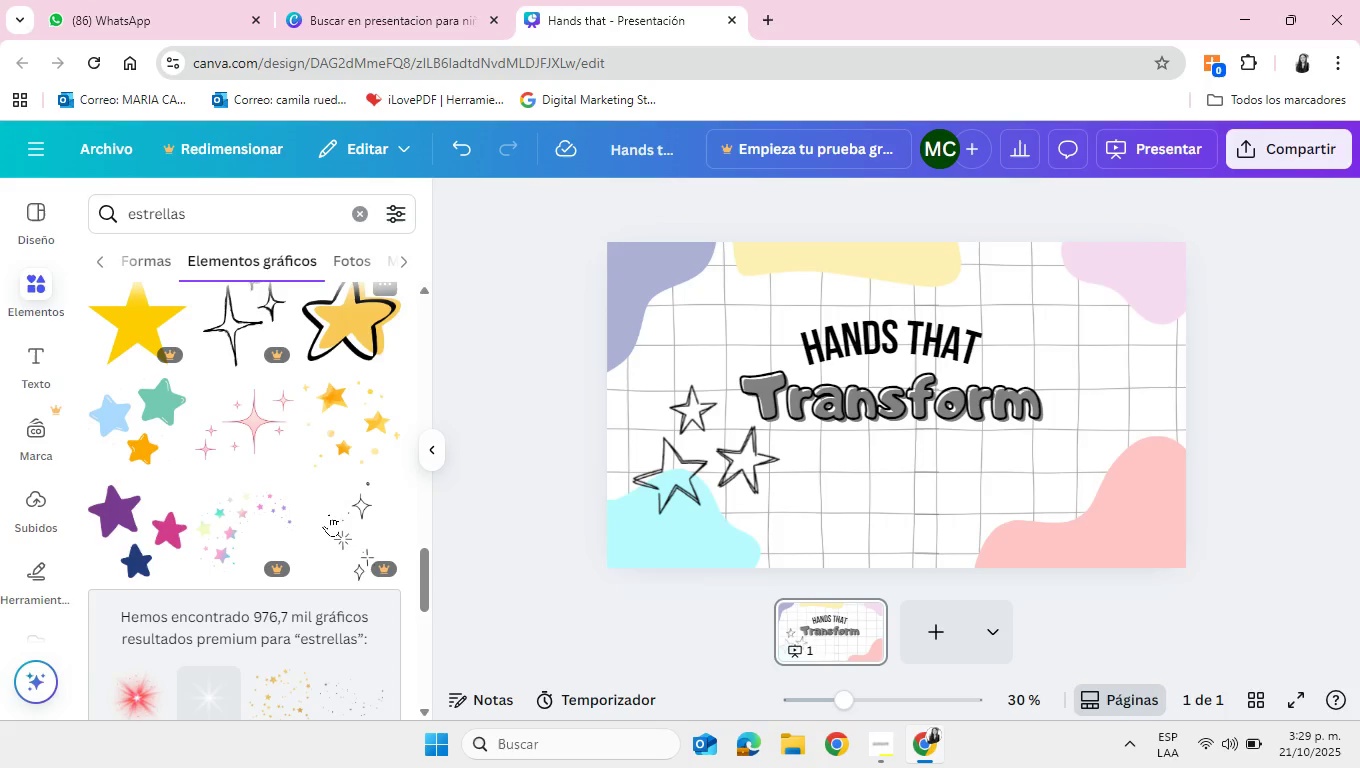 
scroll: coordinate [329, 514], scroll_direction: up, amount: 1.0
 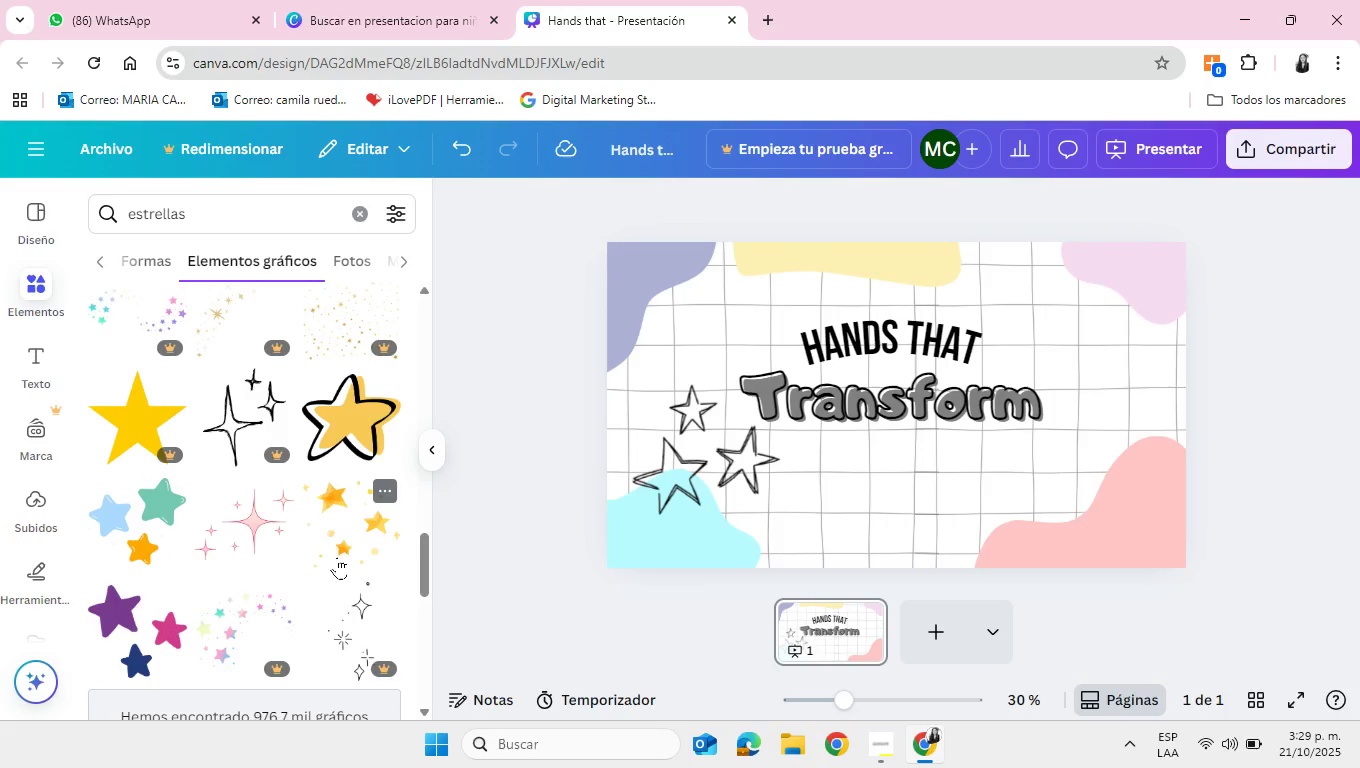 
scroll: coordinate [325, 536], scroll_direction: down, amount: 10.0
 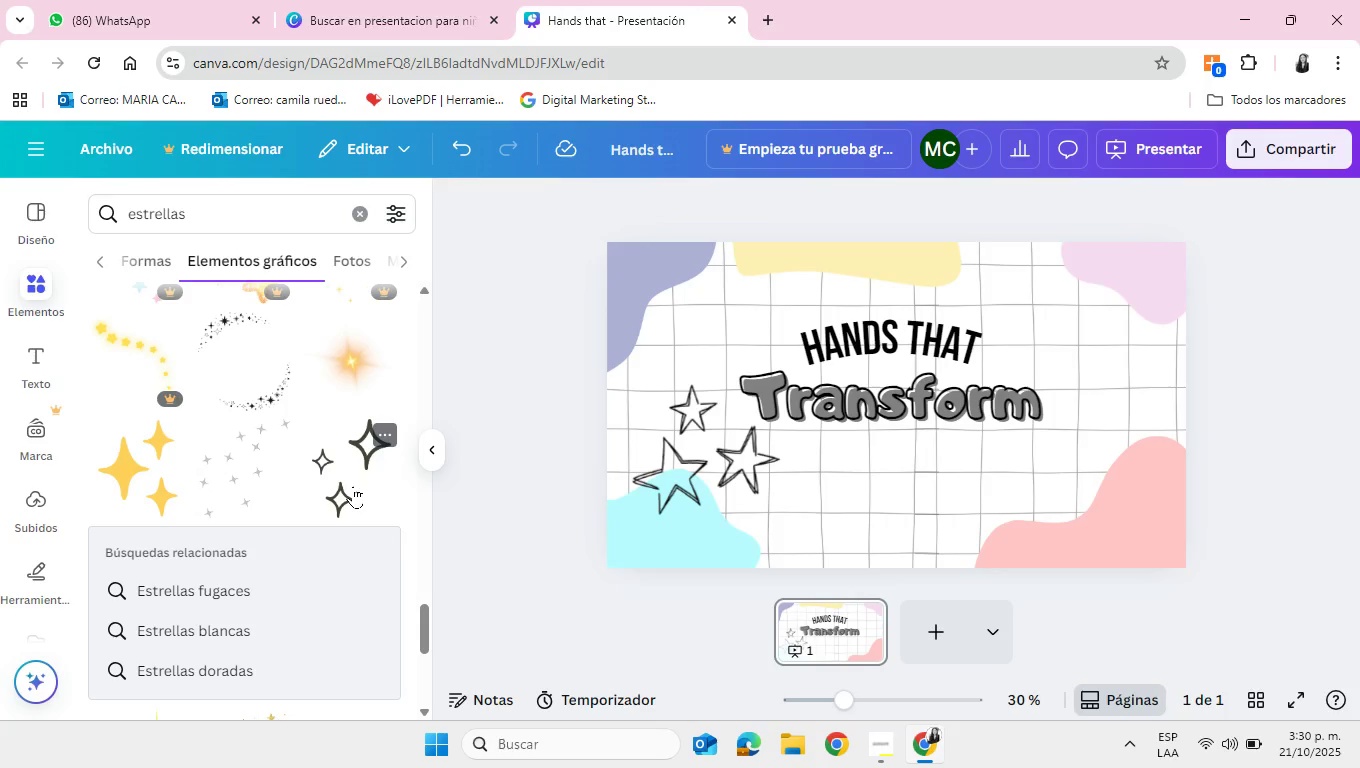 
wait(6.9)
 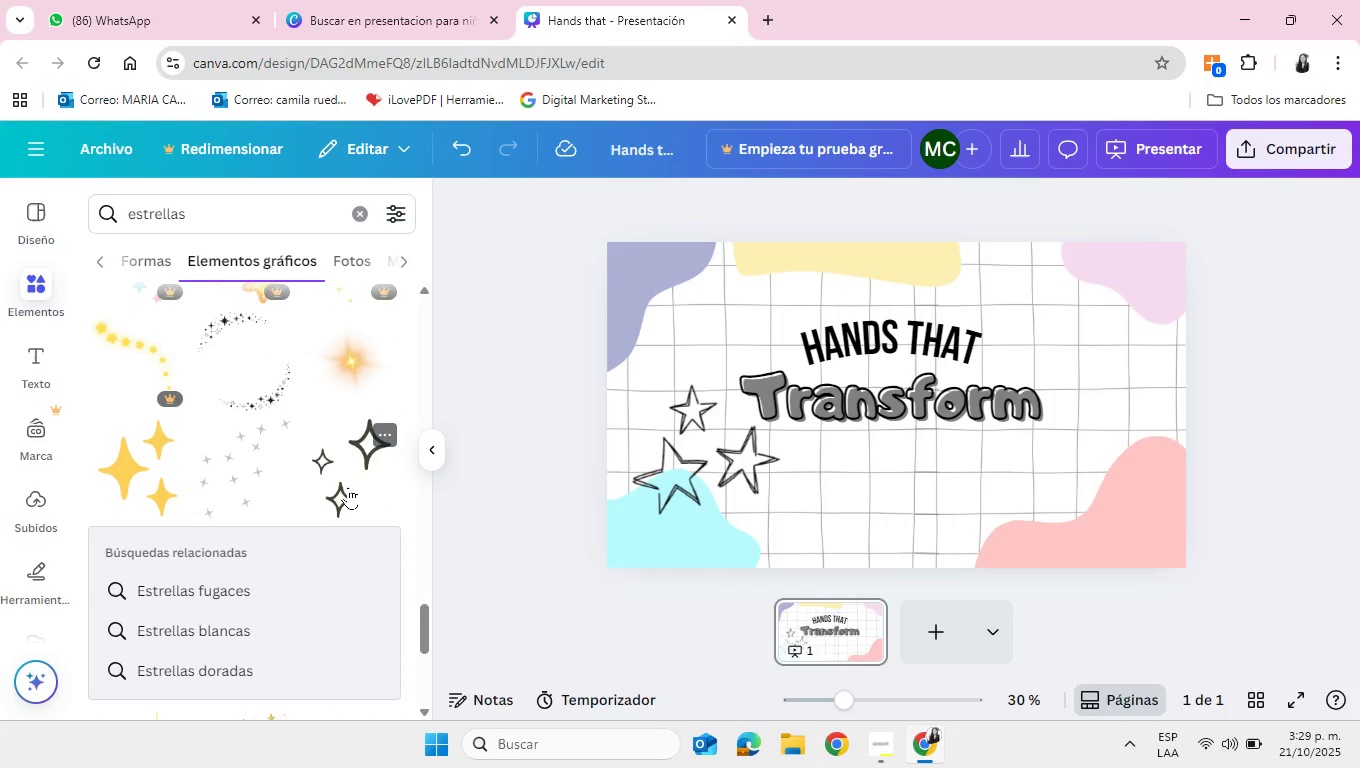 
left_click([353, 486])
 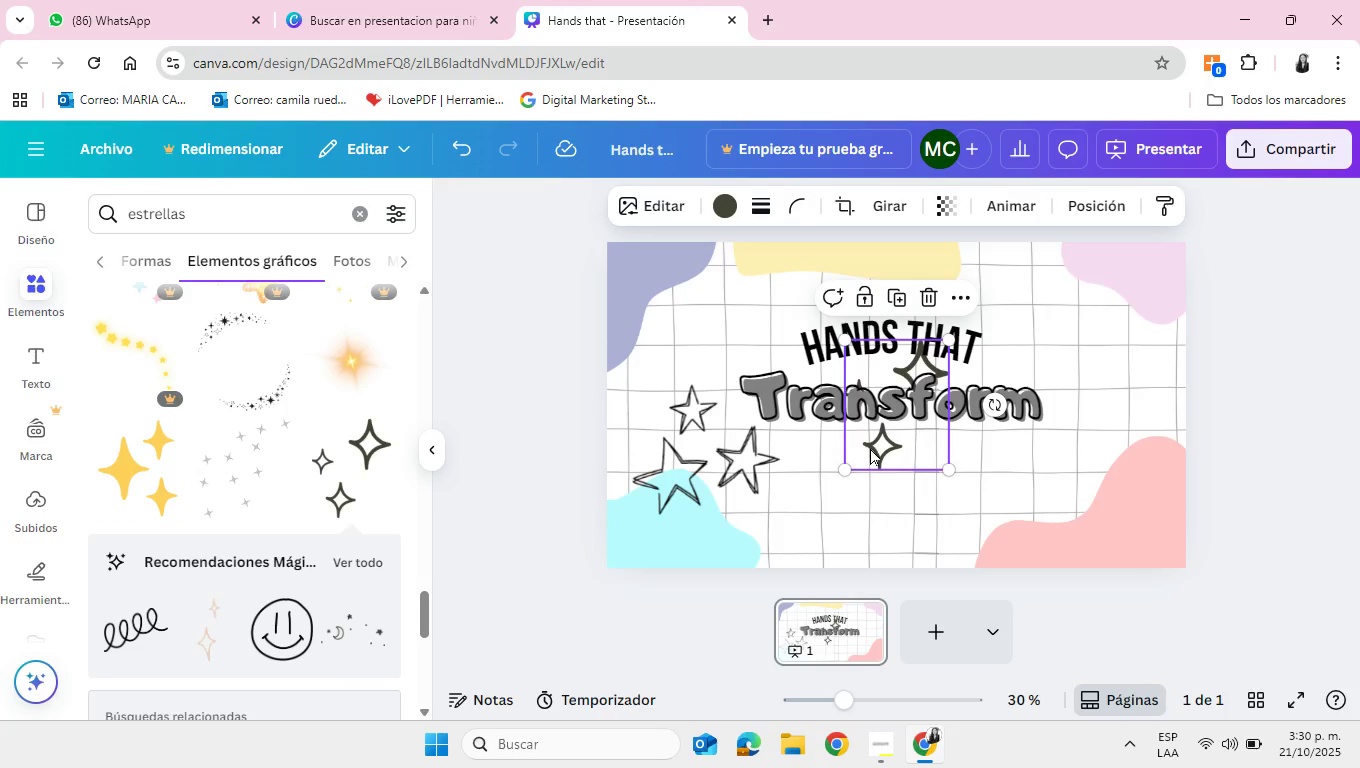 
left_click_drag(start_coordinate=[874, 449], to_coordinate=[1049, 360])
 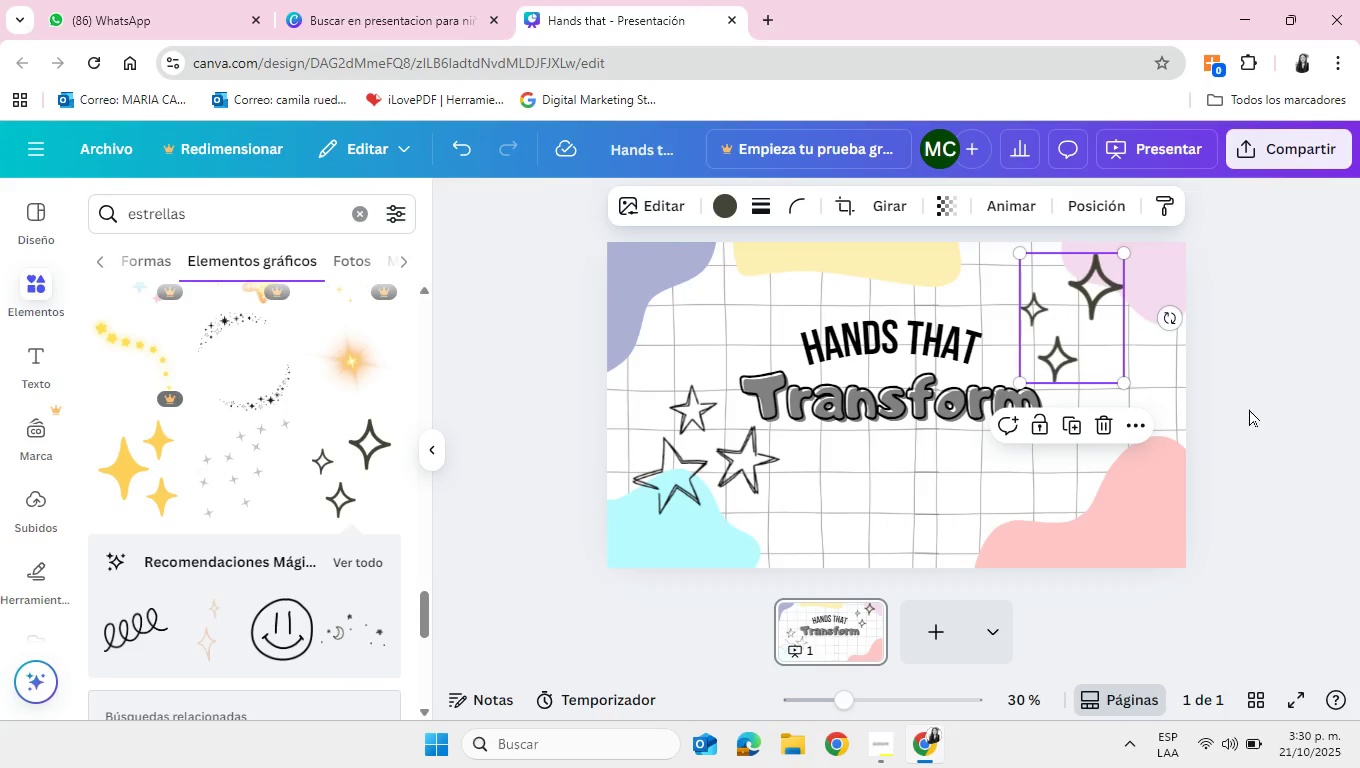 
left_click([1249, 409])
 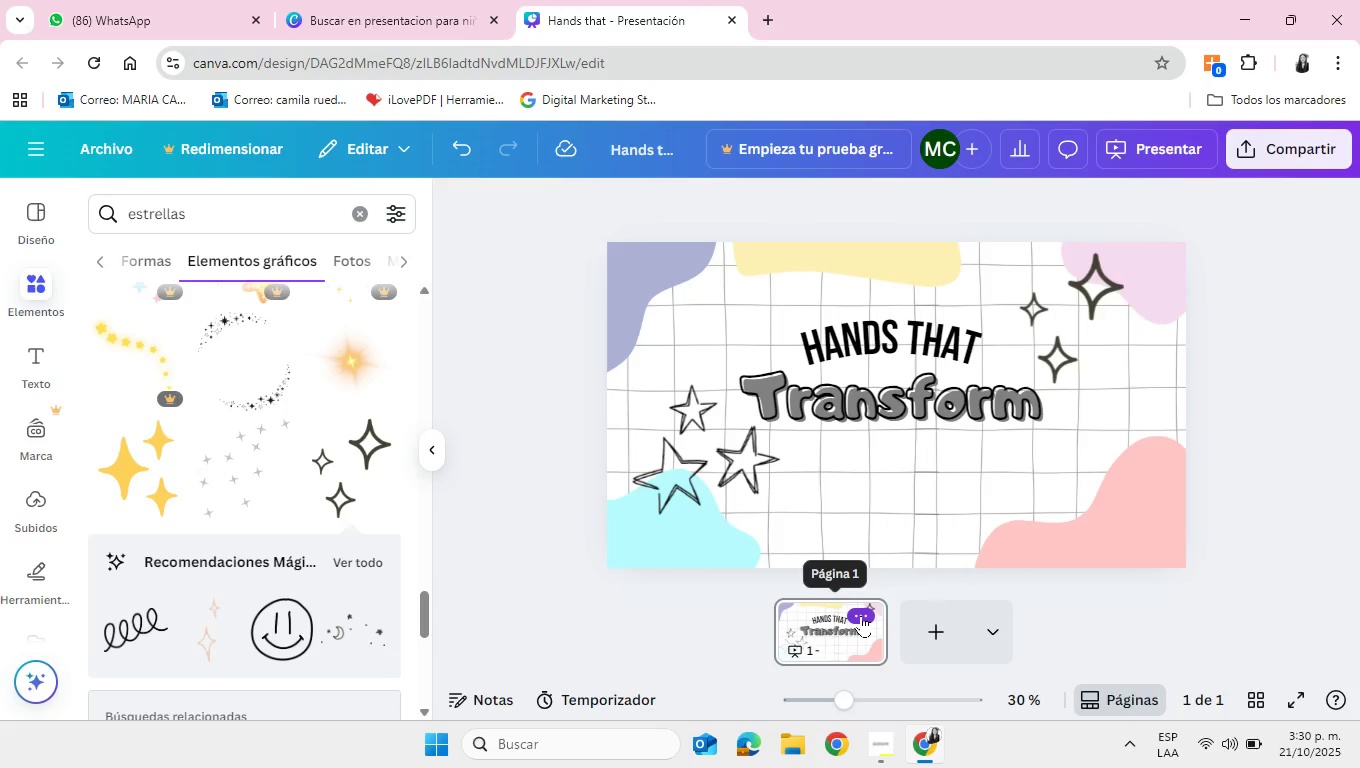 
left_click([861, 615])
 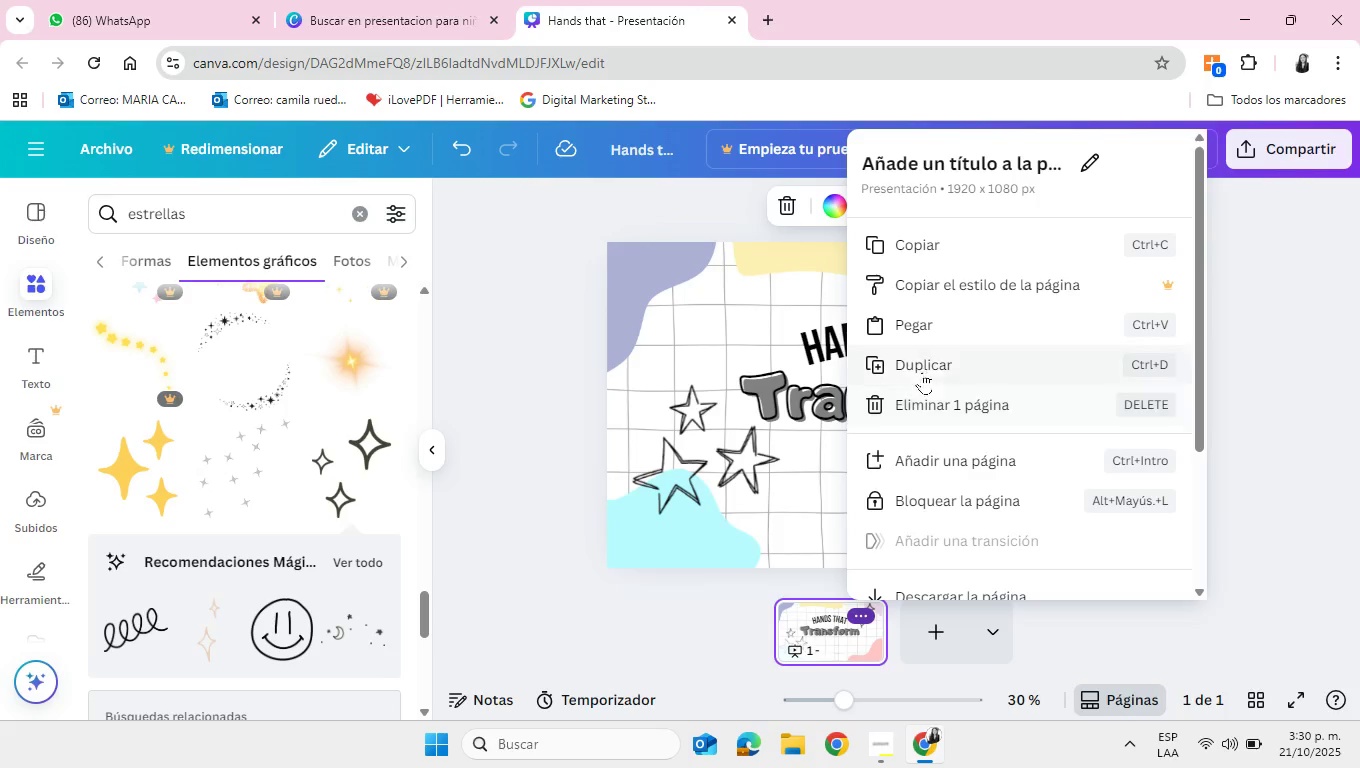 
left_click([924, 364])
 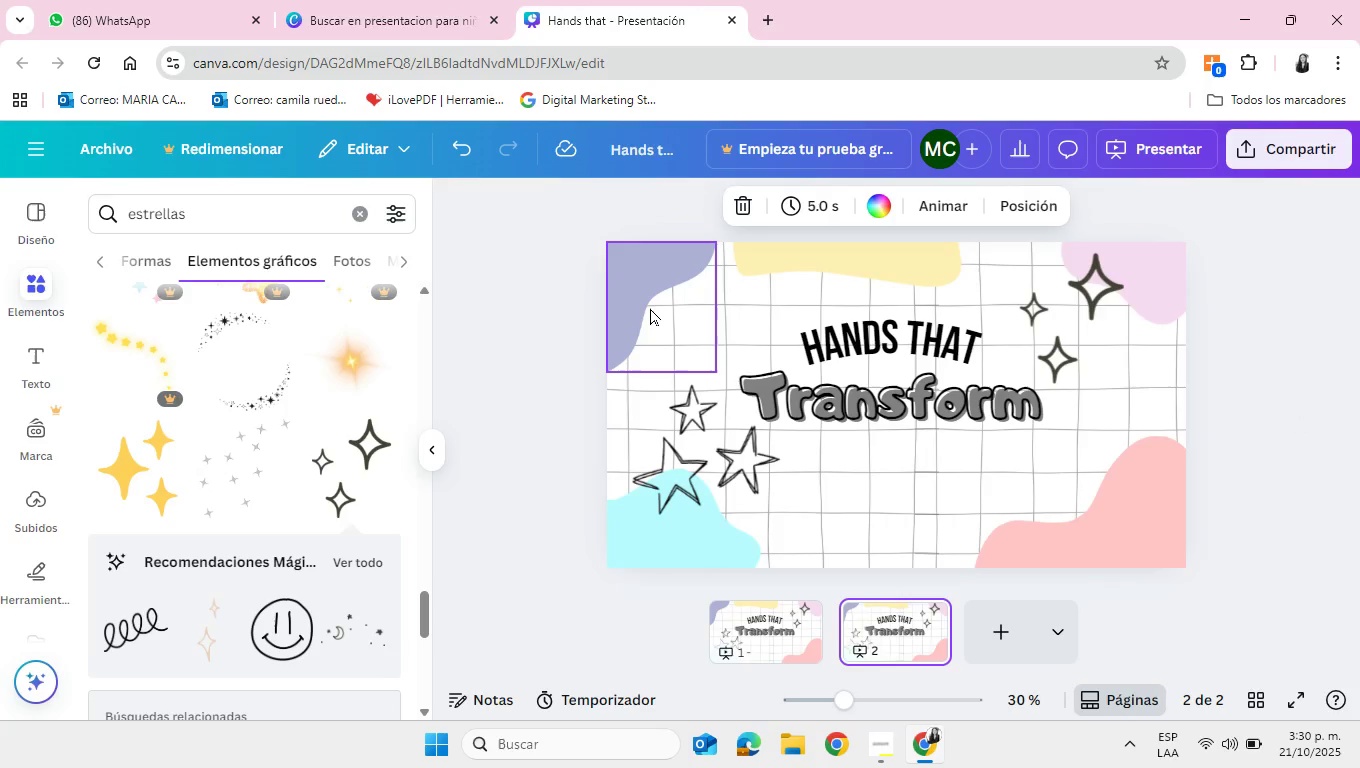 
wait(36.41)
 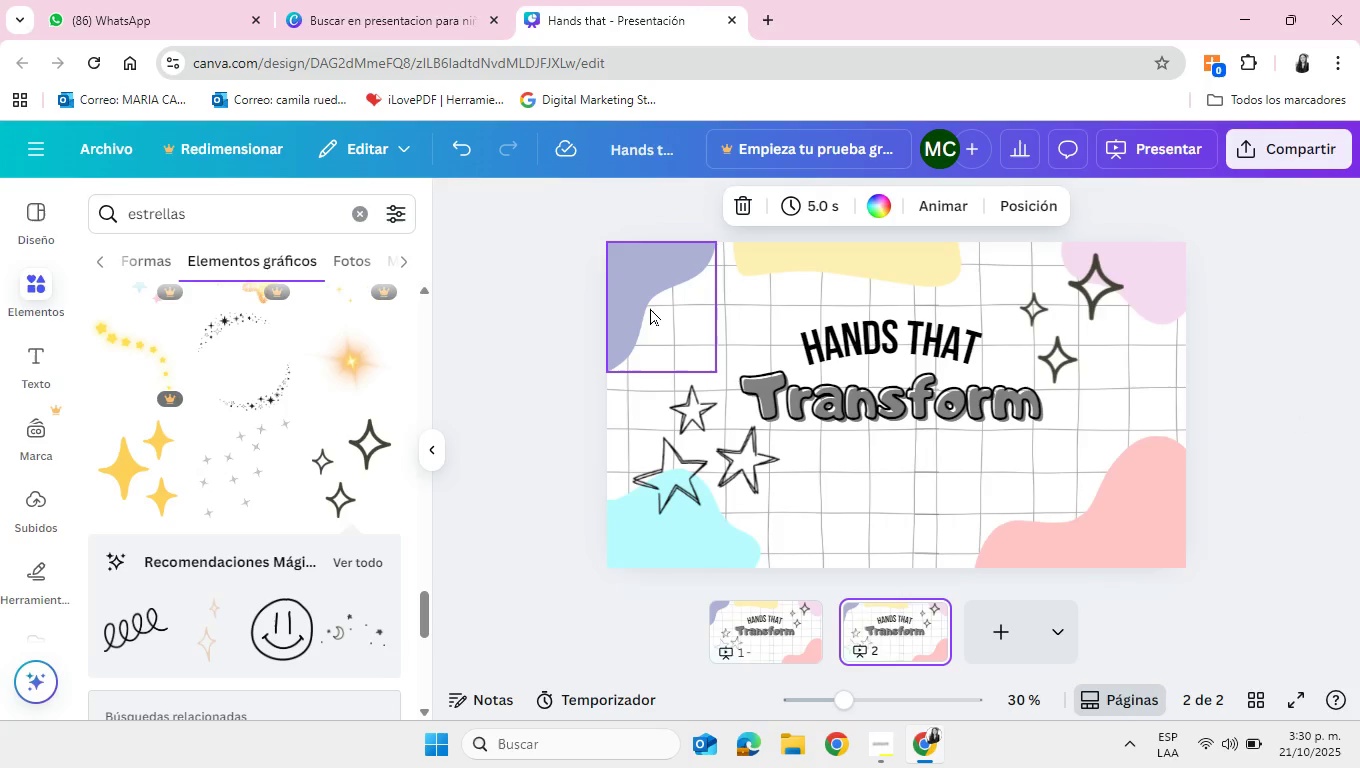 
left_click([649, 308])
 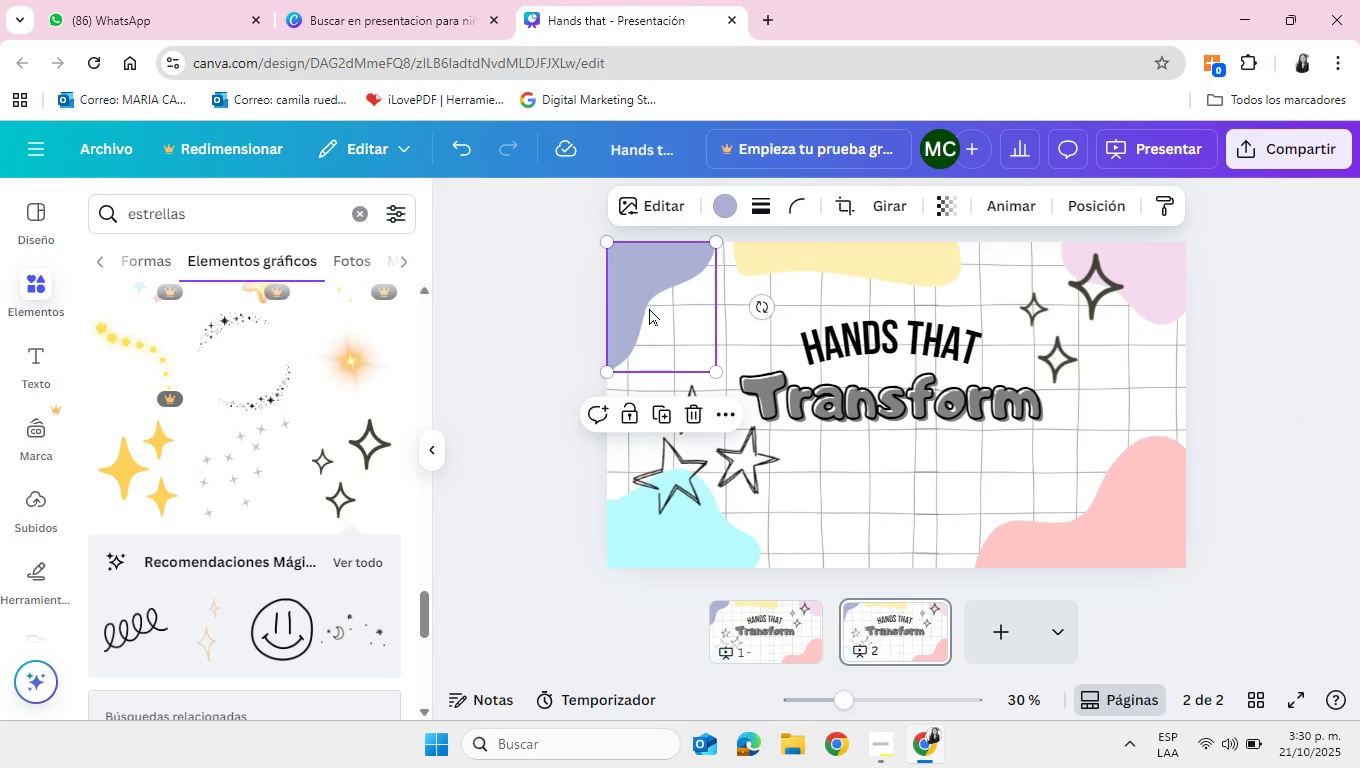 
key(Backspace)
 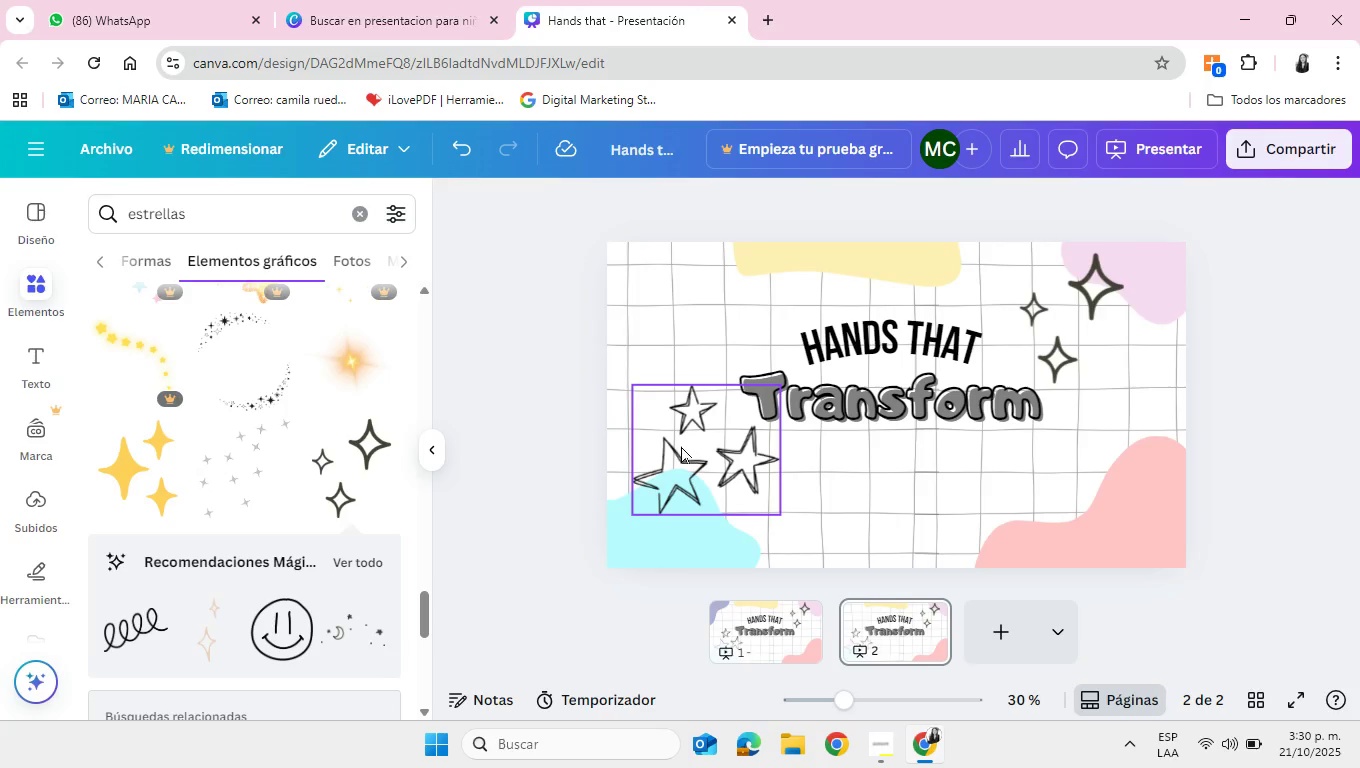 
left_click([681, 446])
 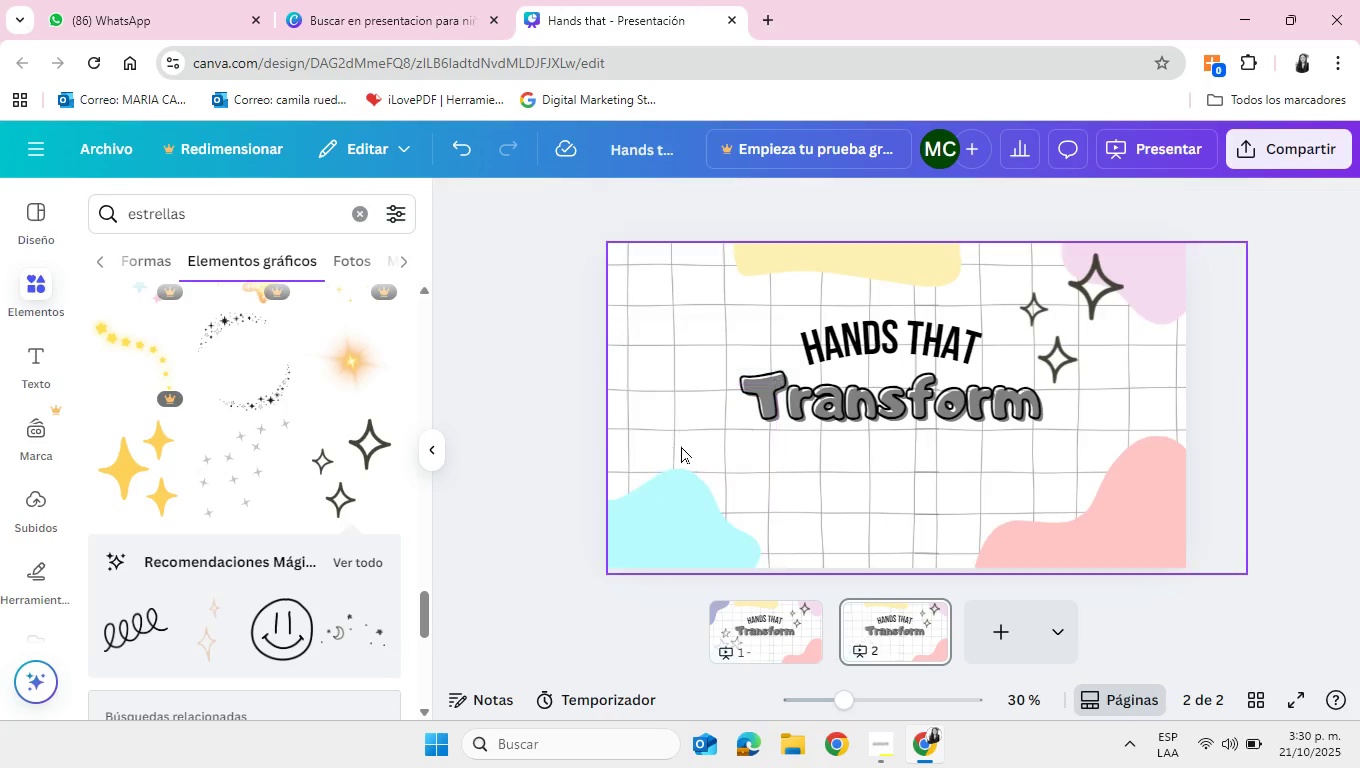 
key(Backspace)
 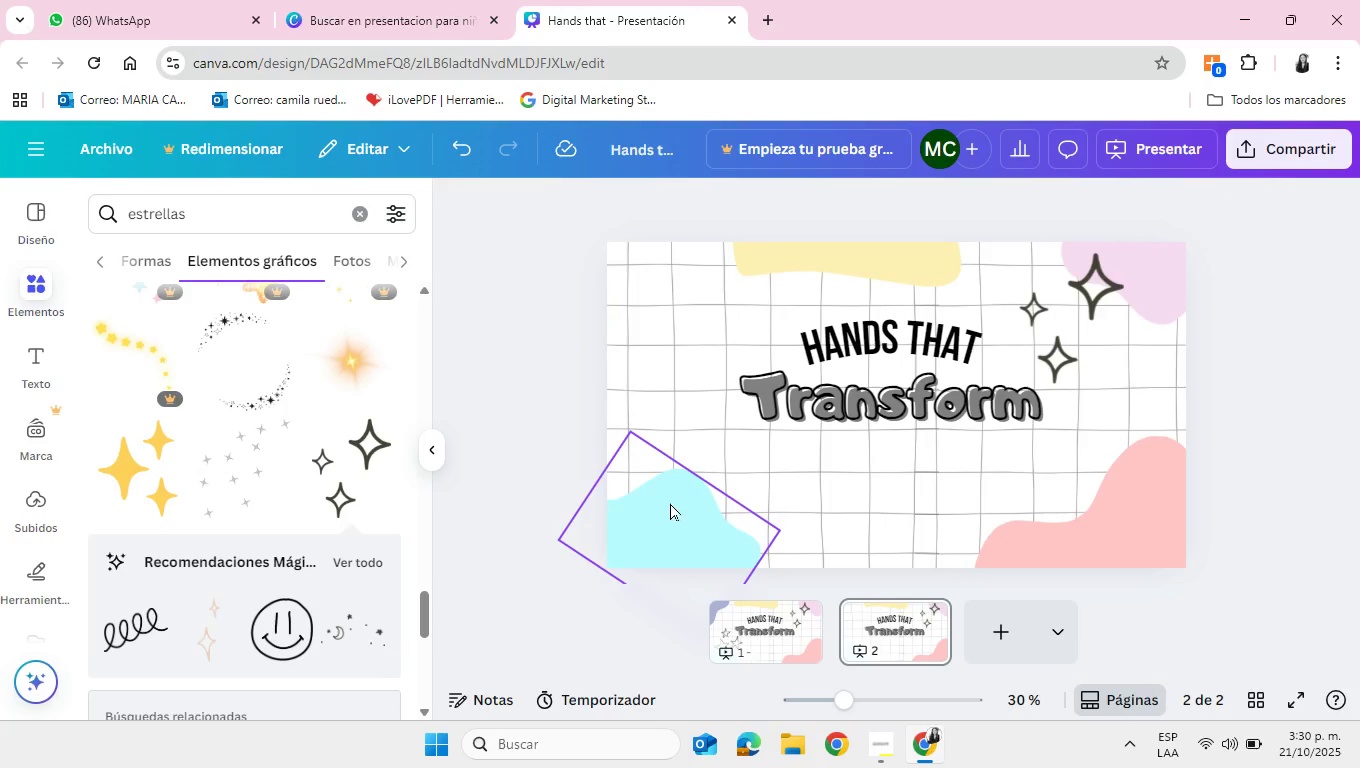 
left_click([670, 503])
 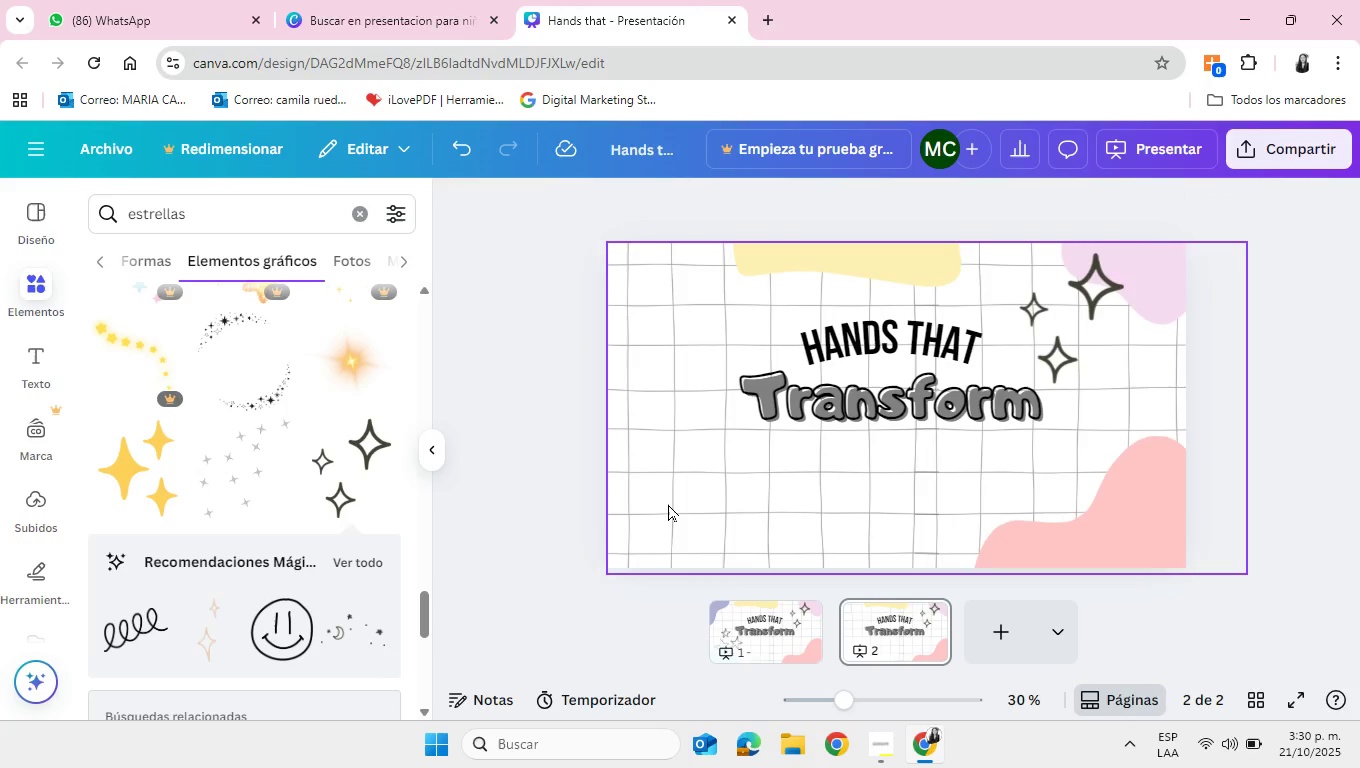 
key(Backspace)
 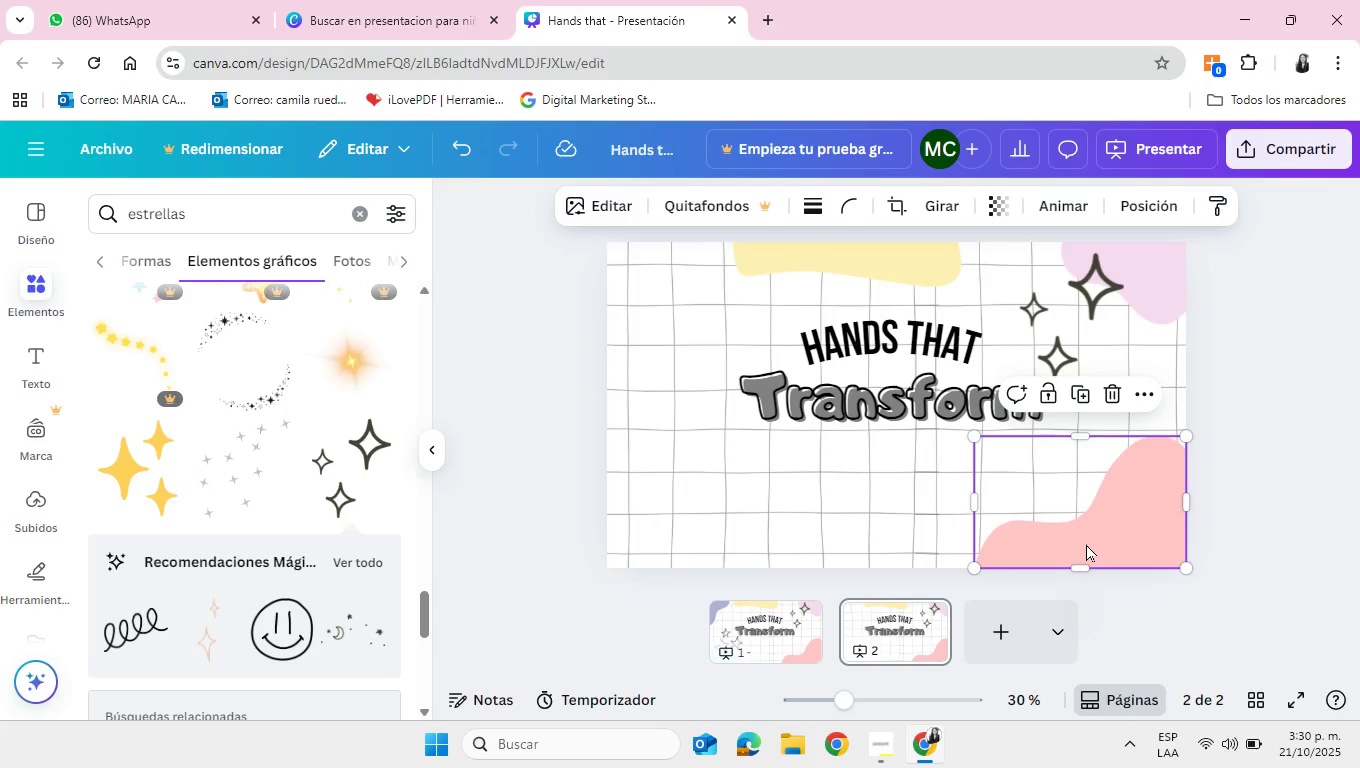 
key(Backspace)
 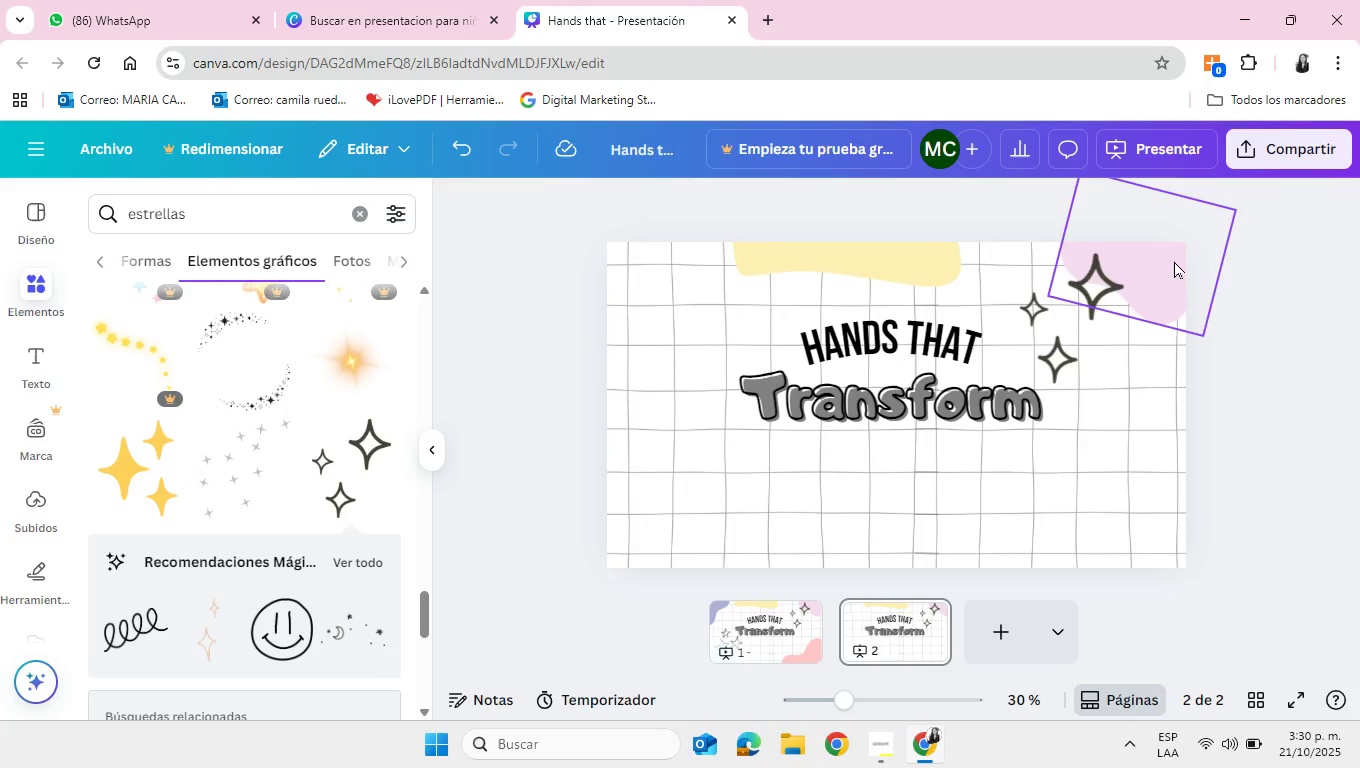 
left_click([1169, 270])
 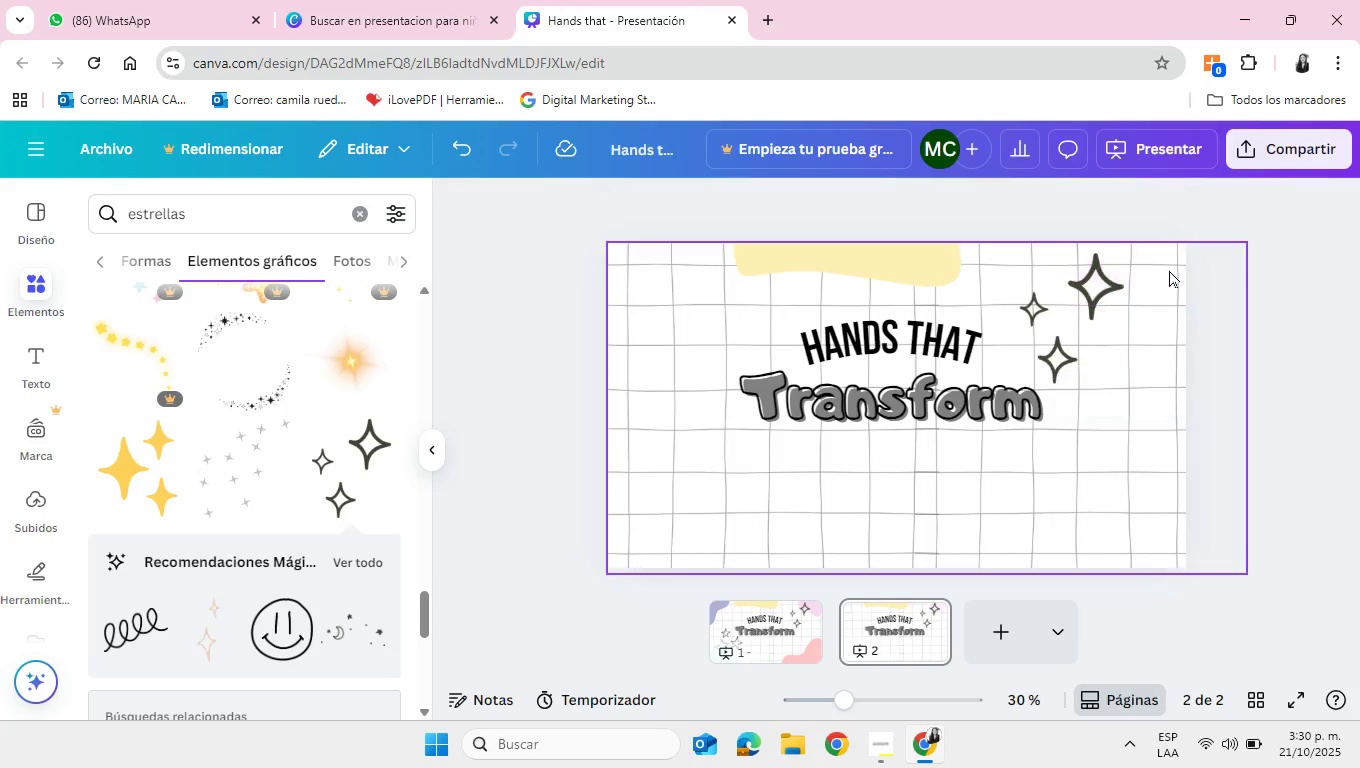 
key(Backspace)
 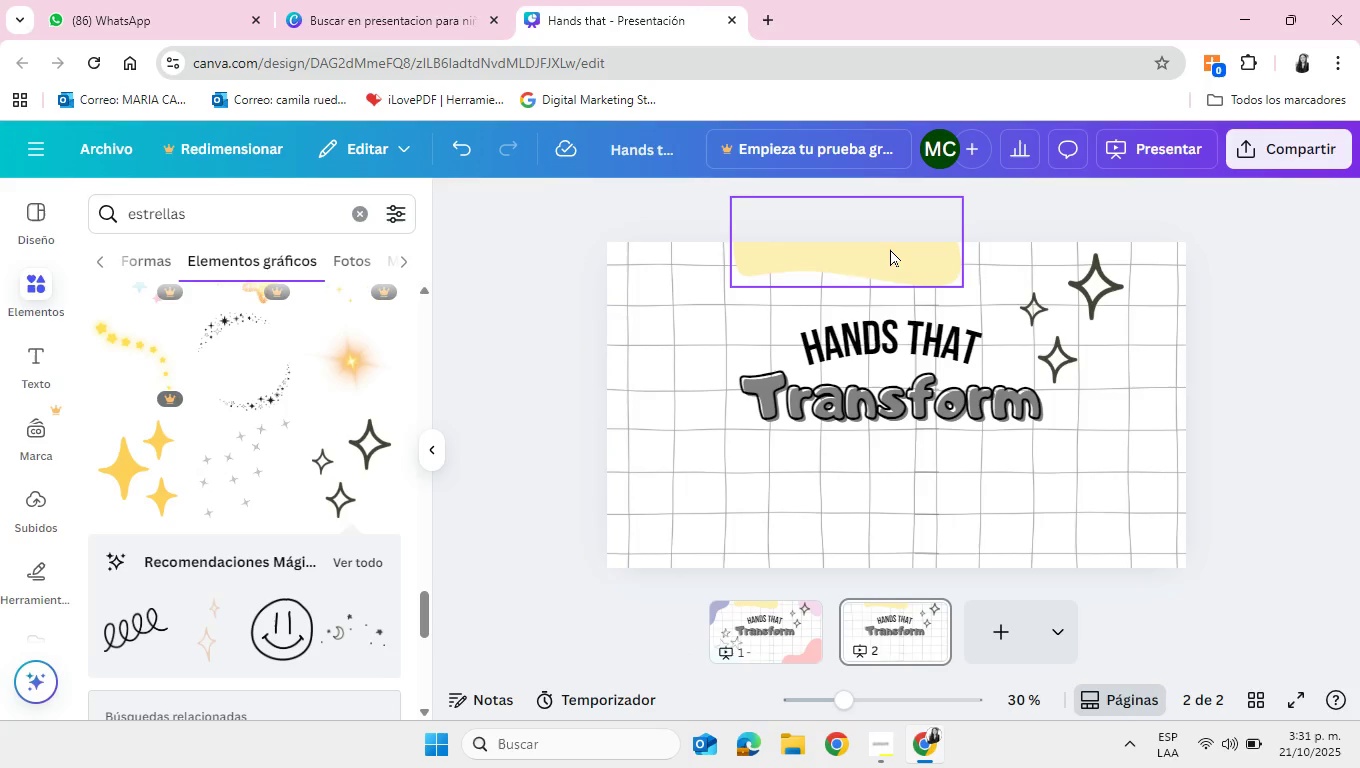 
left_click([890, 249])
 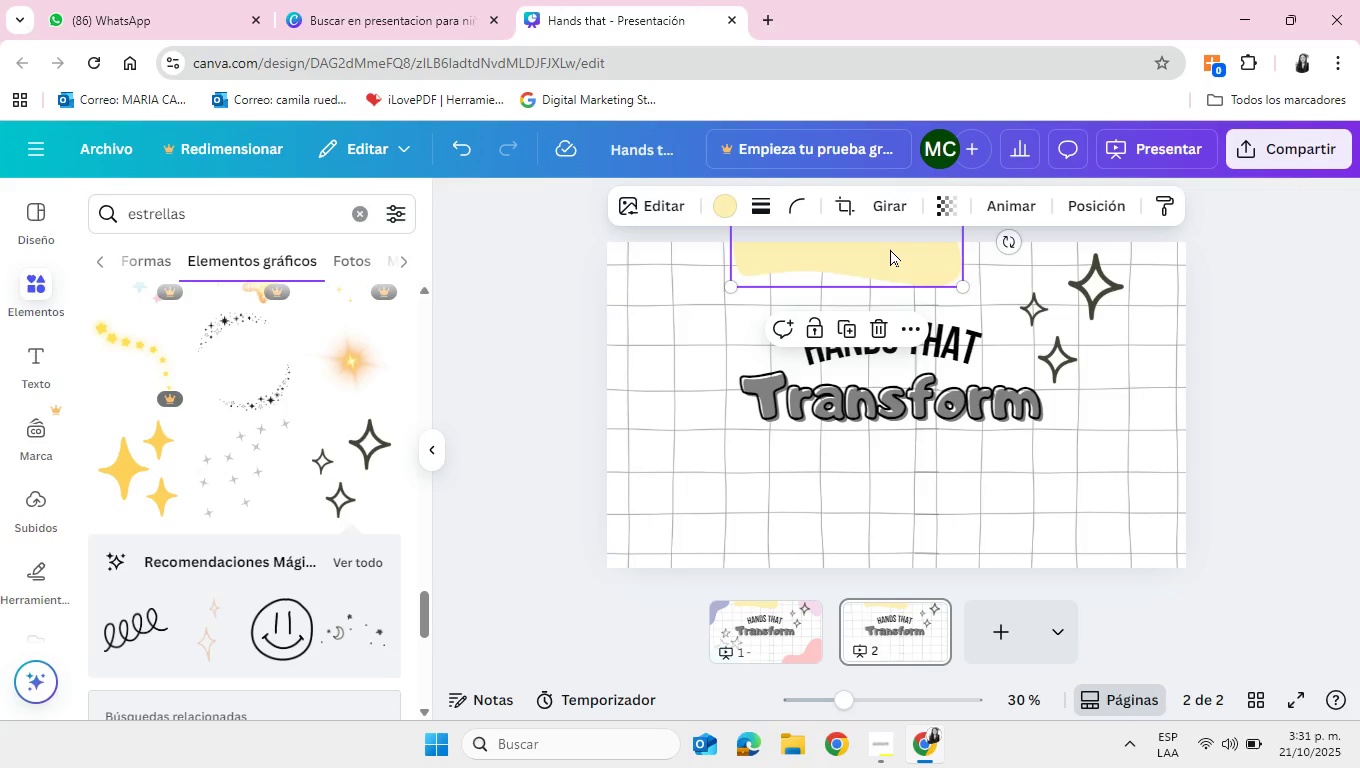 
key(Backspace)
 